 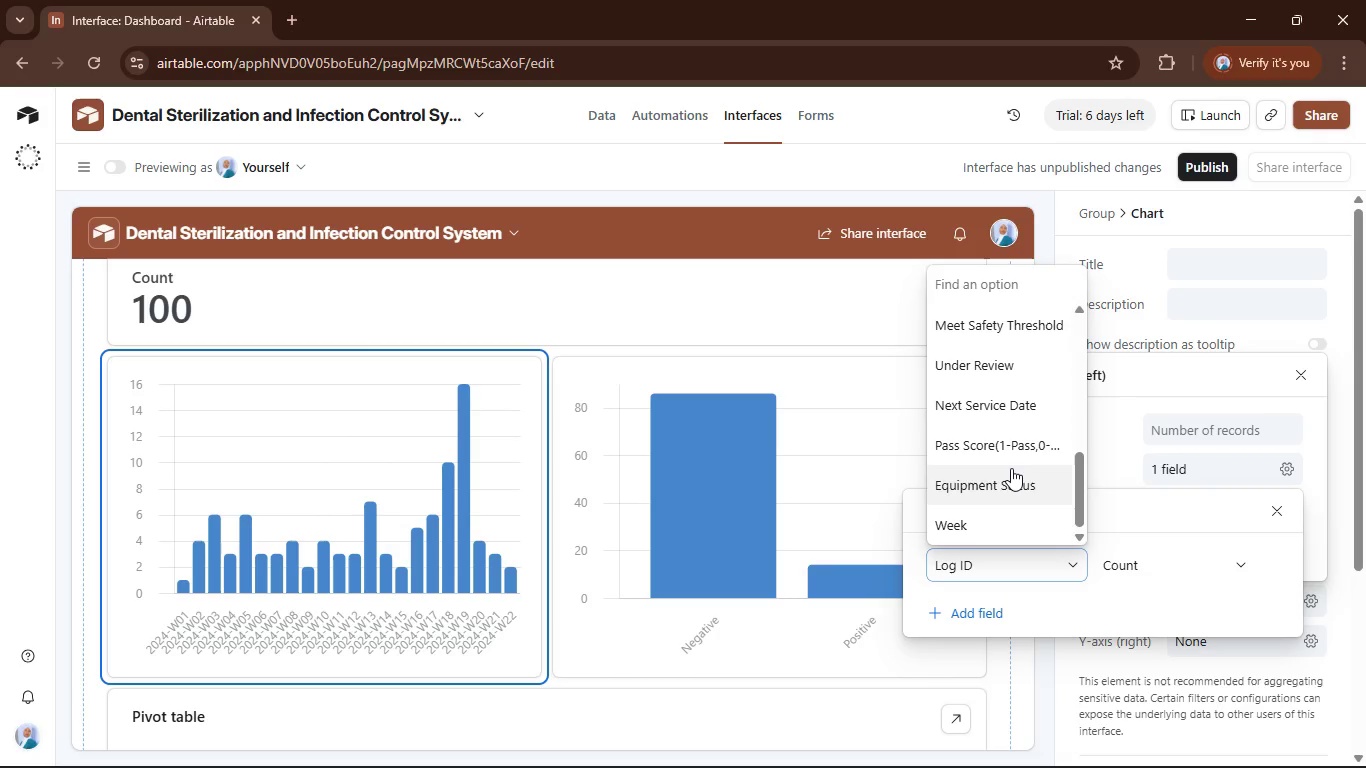 
left_click([1017, 454])
 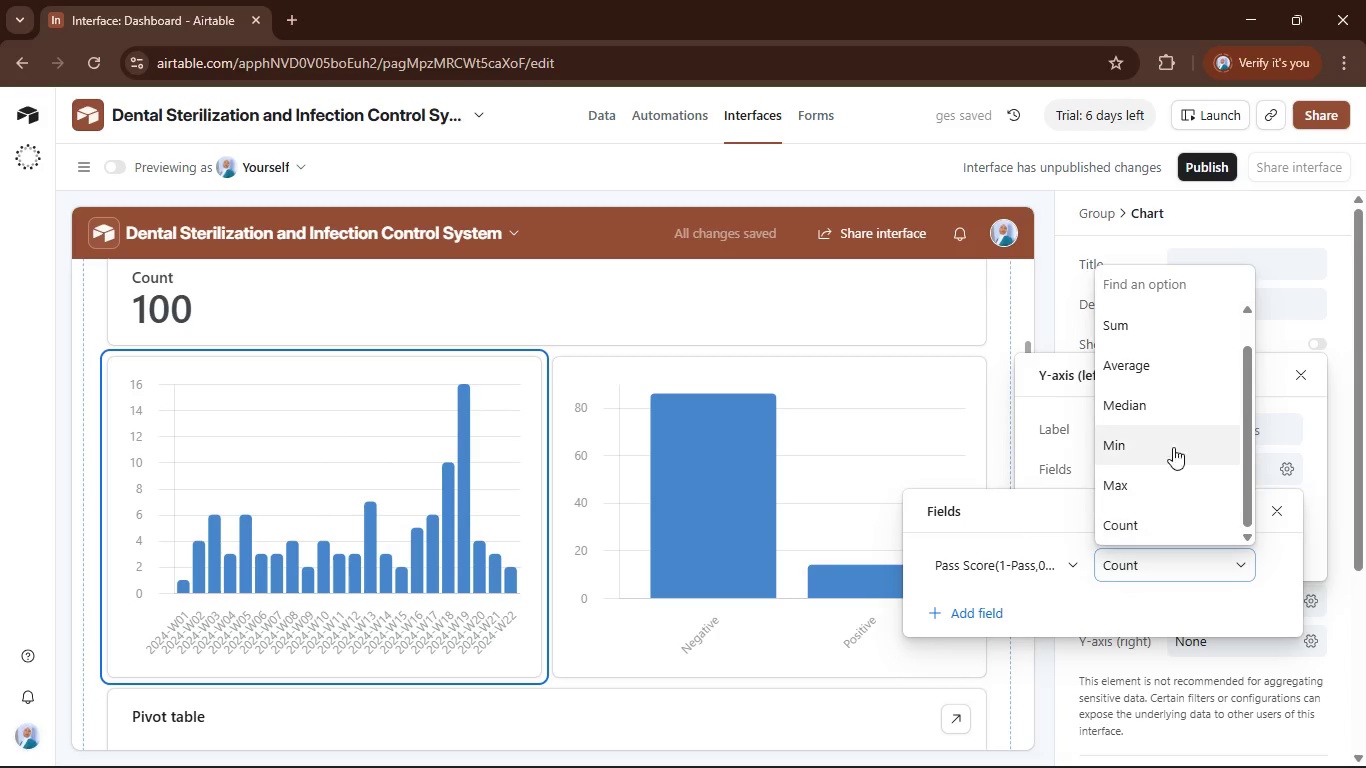 
left_click([1181, 358])
 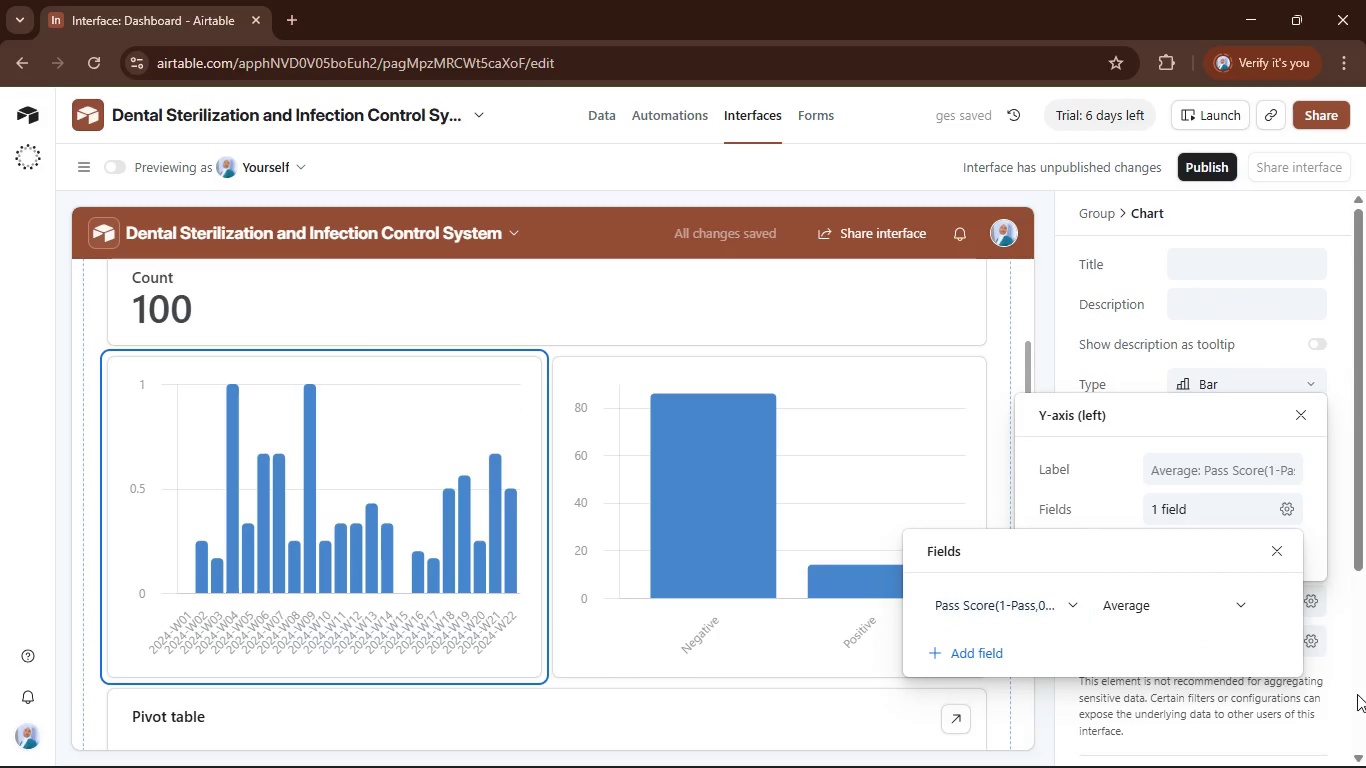 
left_click([1347, 642])
 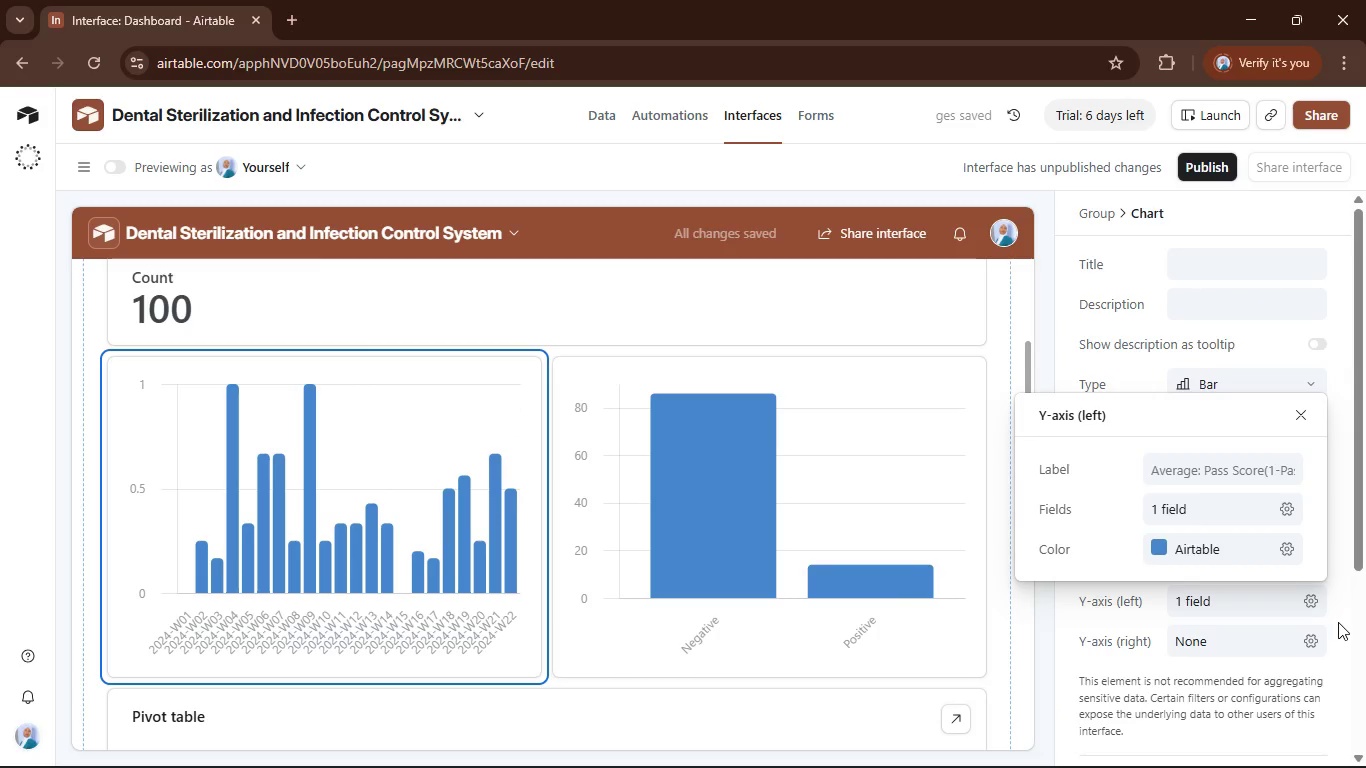 
left_click([1341, 620])
 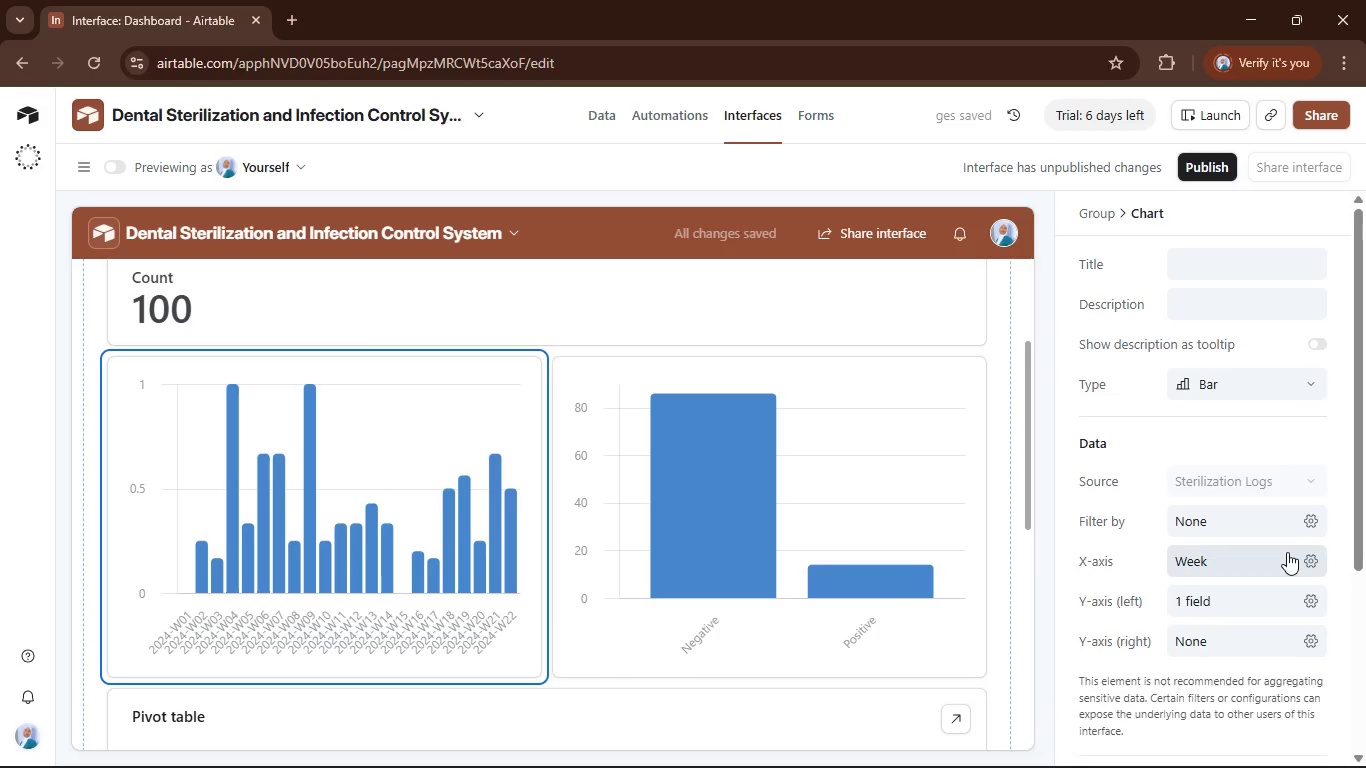 
scroll: coordinate [1292, 686], scroll_direction: down, amount: 3.0
 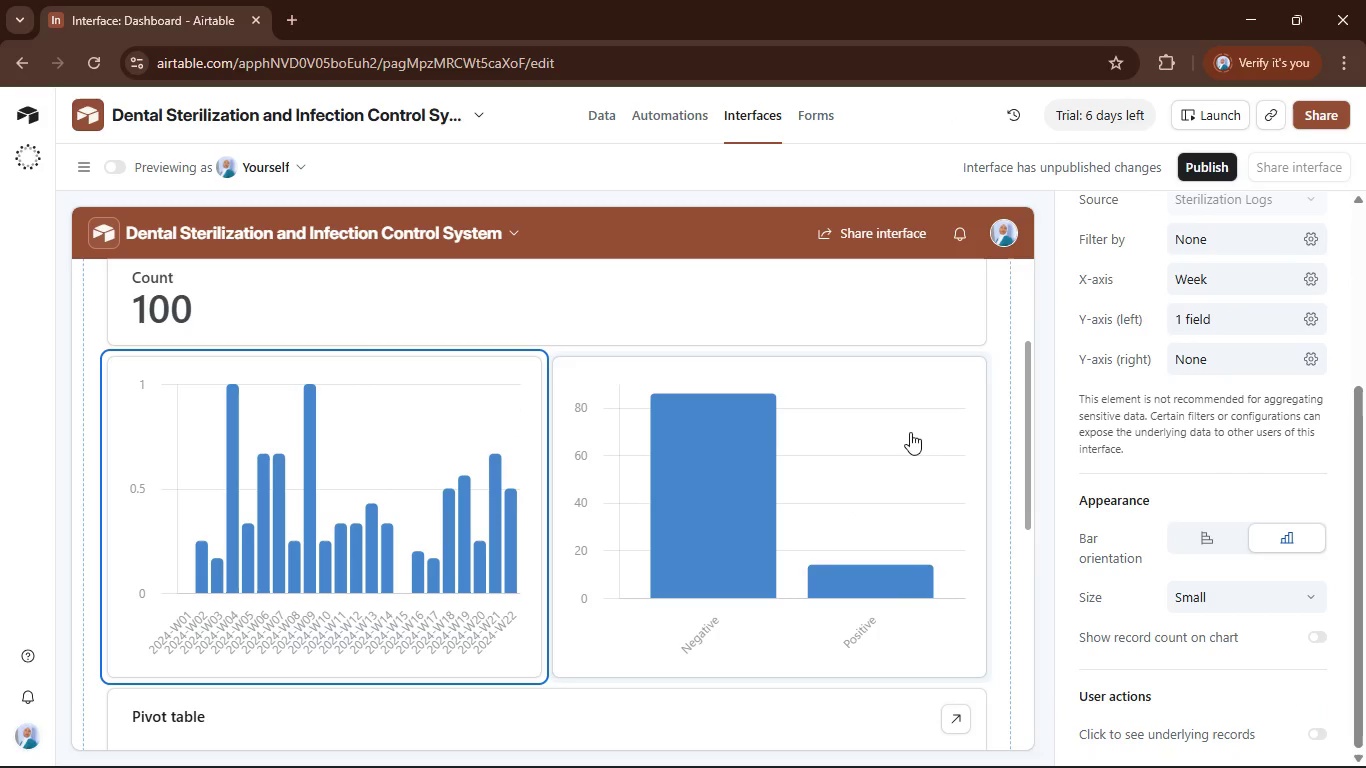 
left_click([939, 385])
 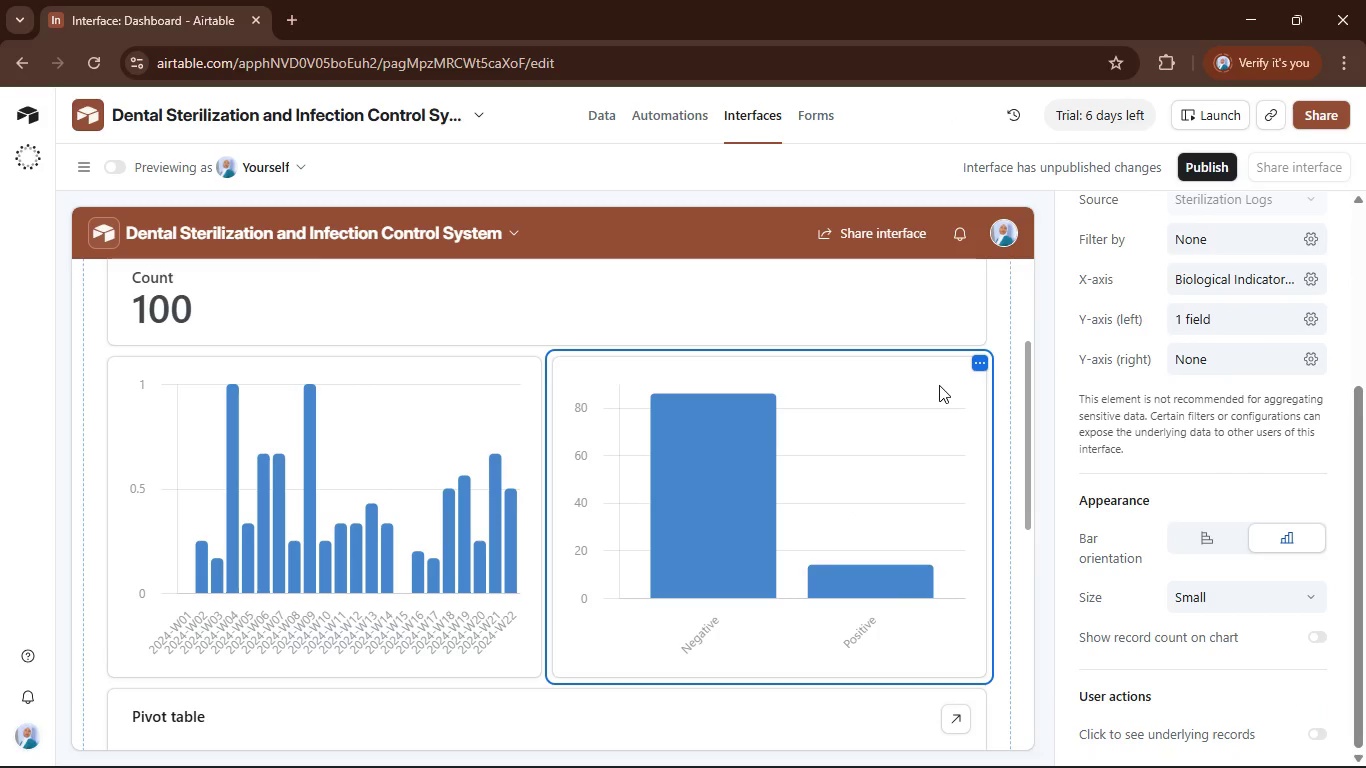 
key(Delete)
 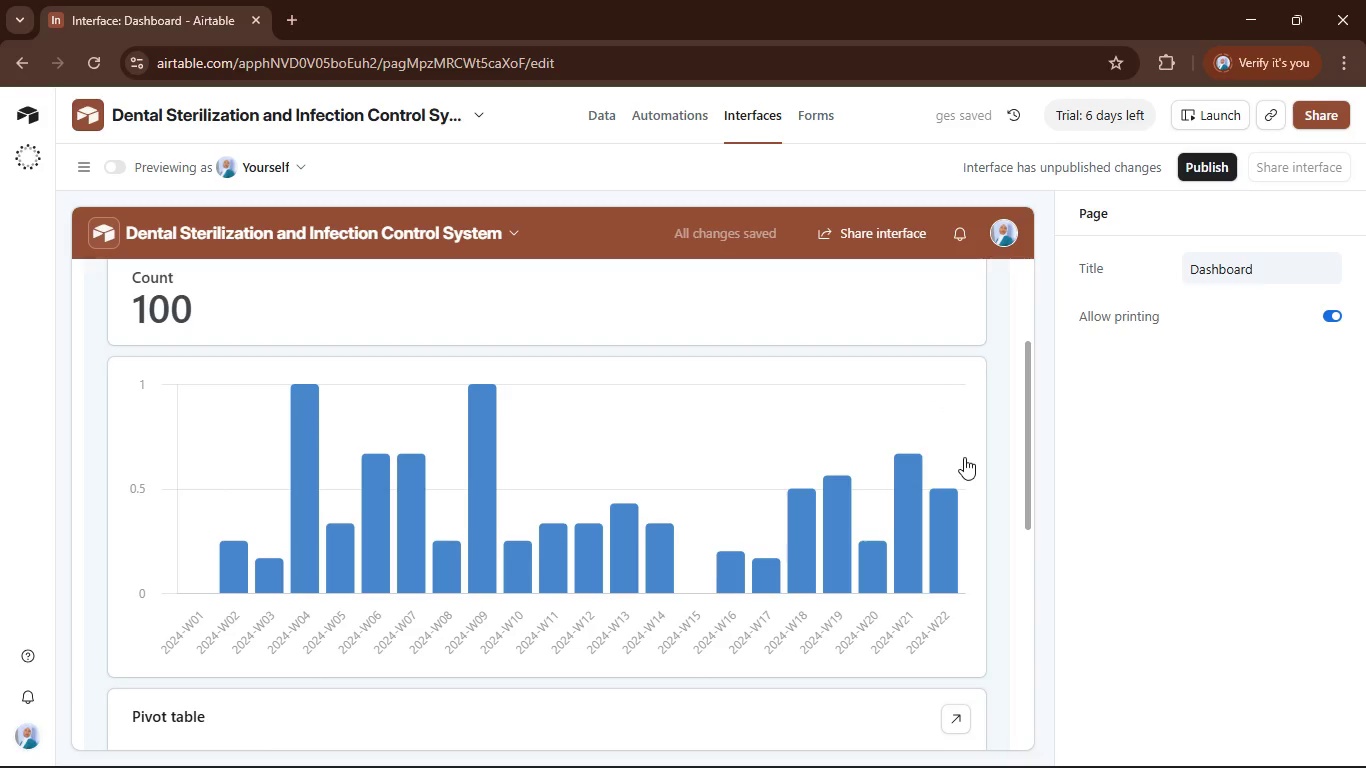 
left_click([969, 466])
 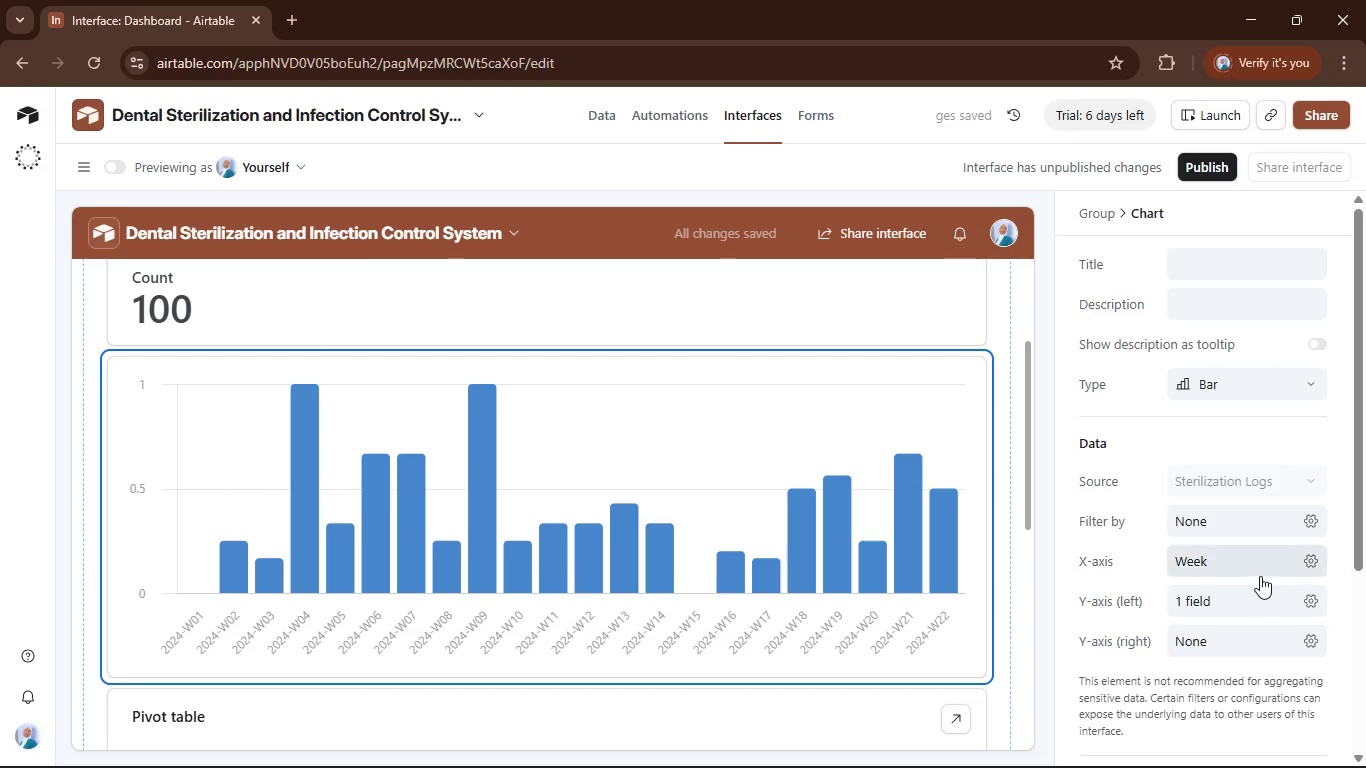 
scroll: coordinate [1260, 571], scroll_direction: down, amount: 6.0
 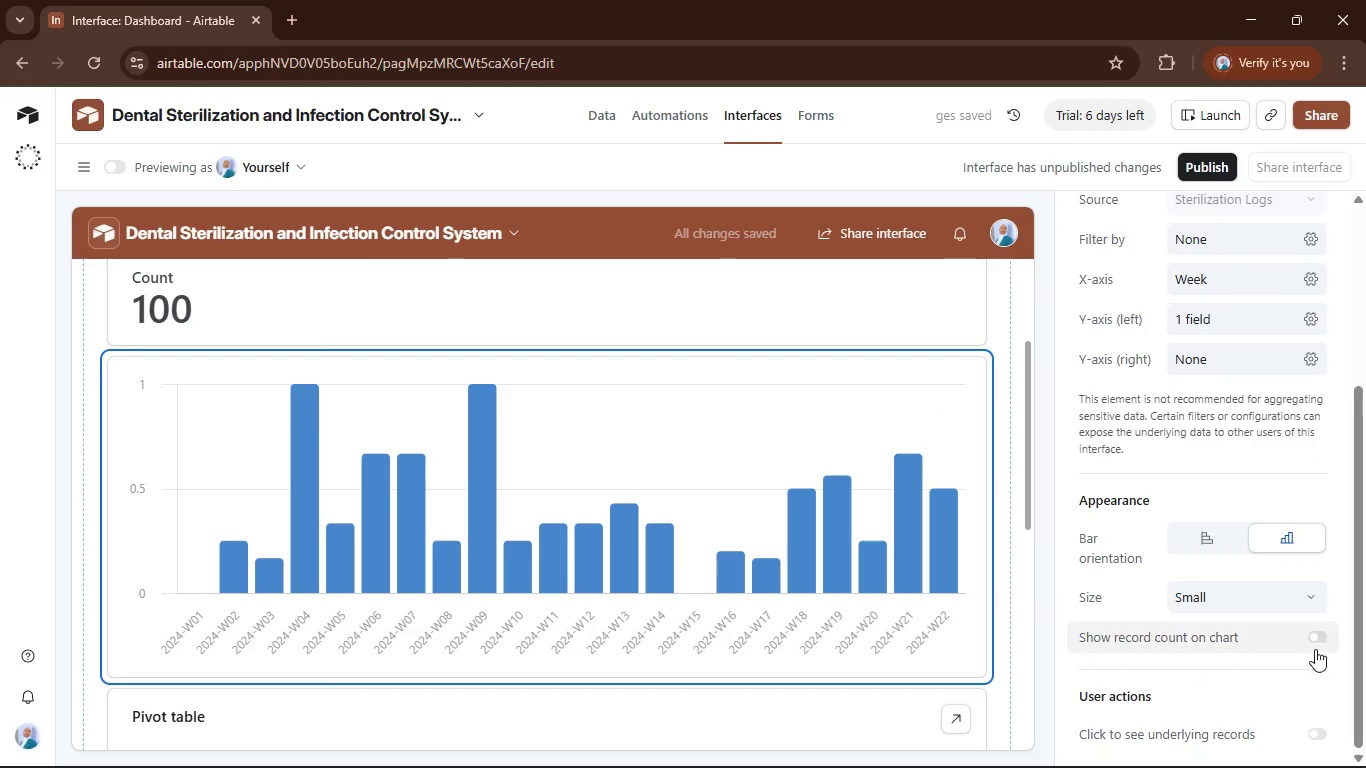 
left_click([1319, 632])
 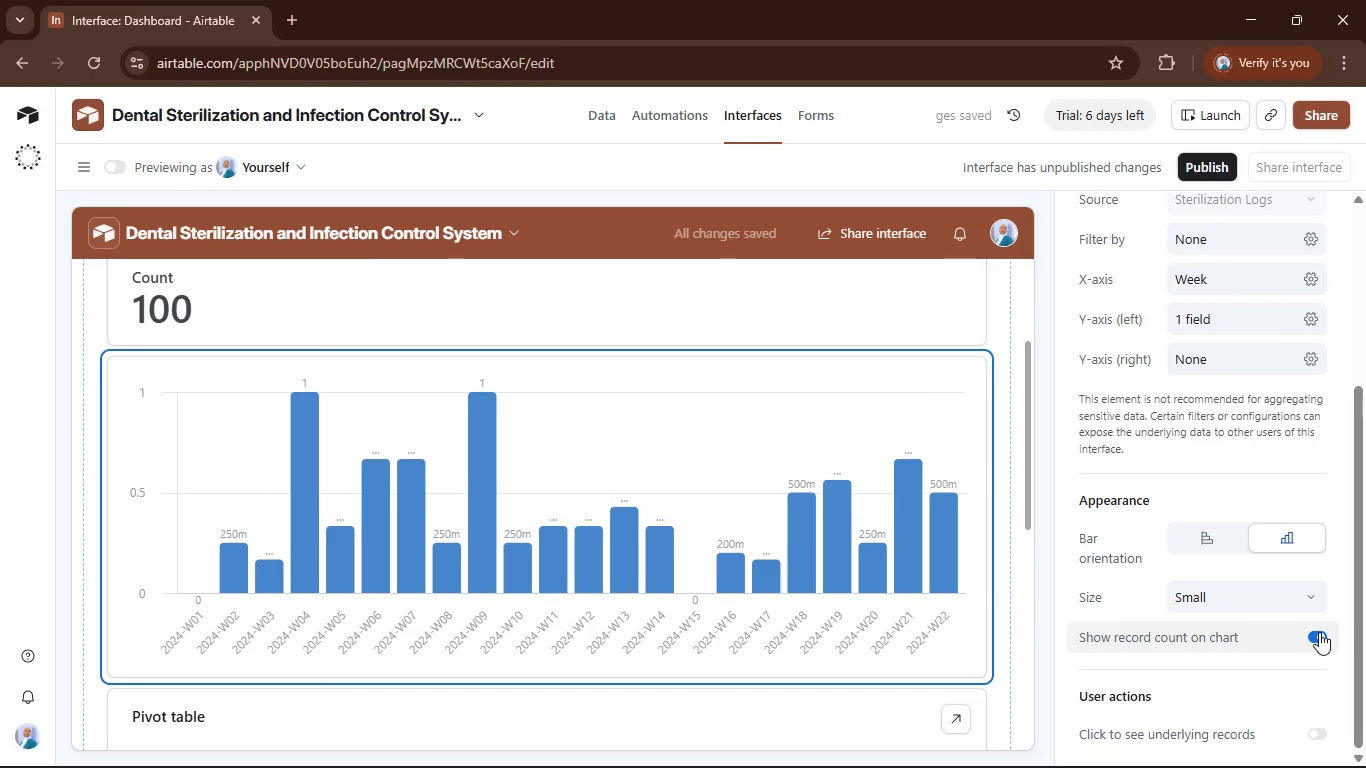 
wait(9.72)
 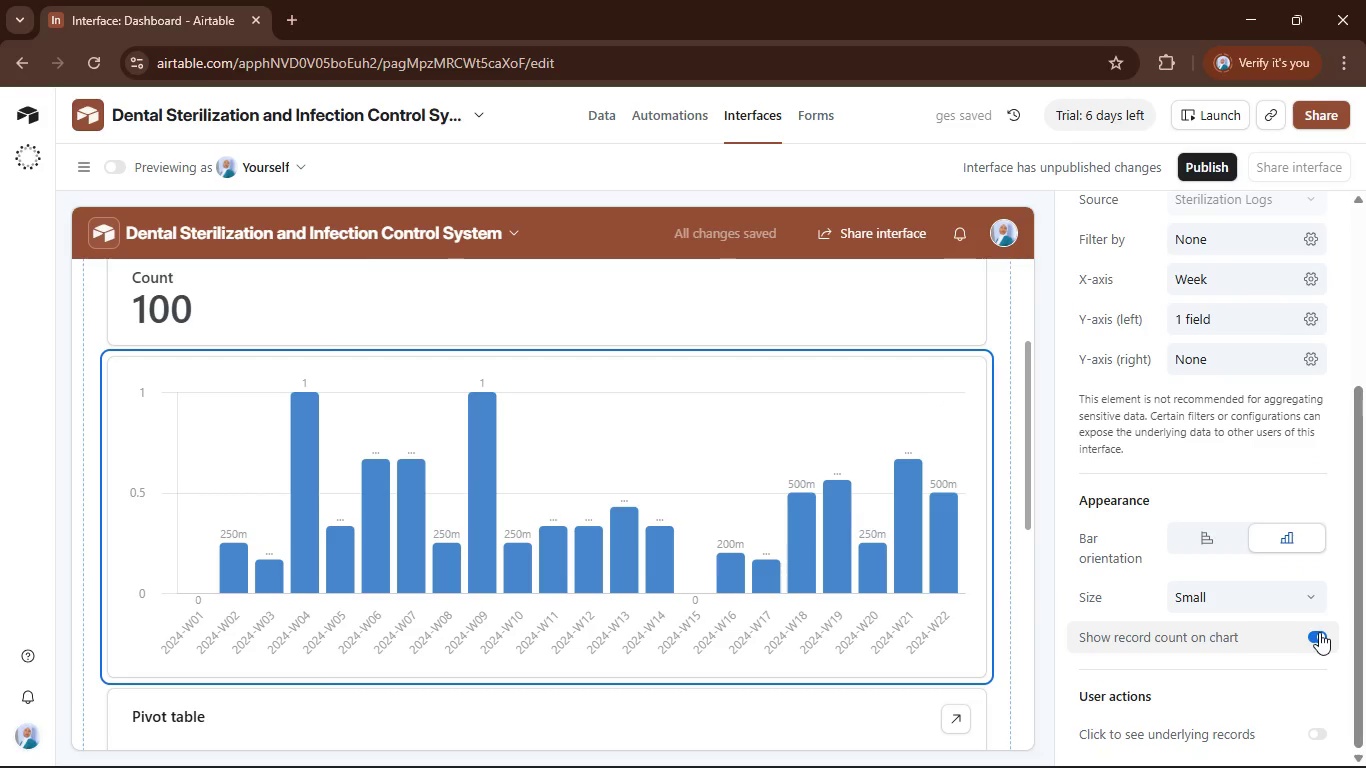 
left_click([608, 117])
 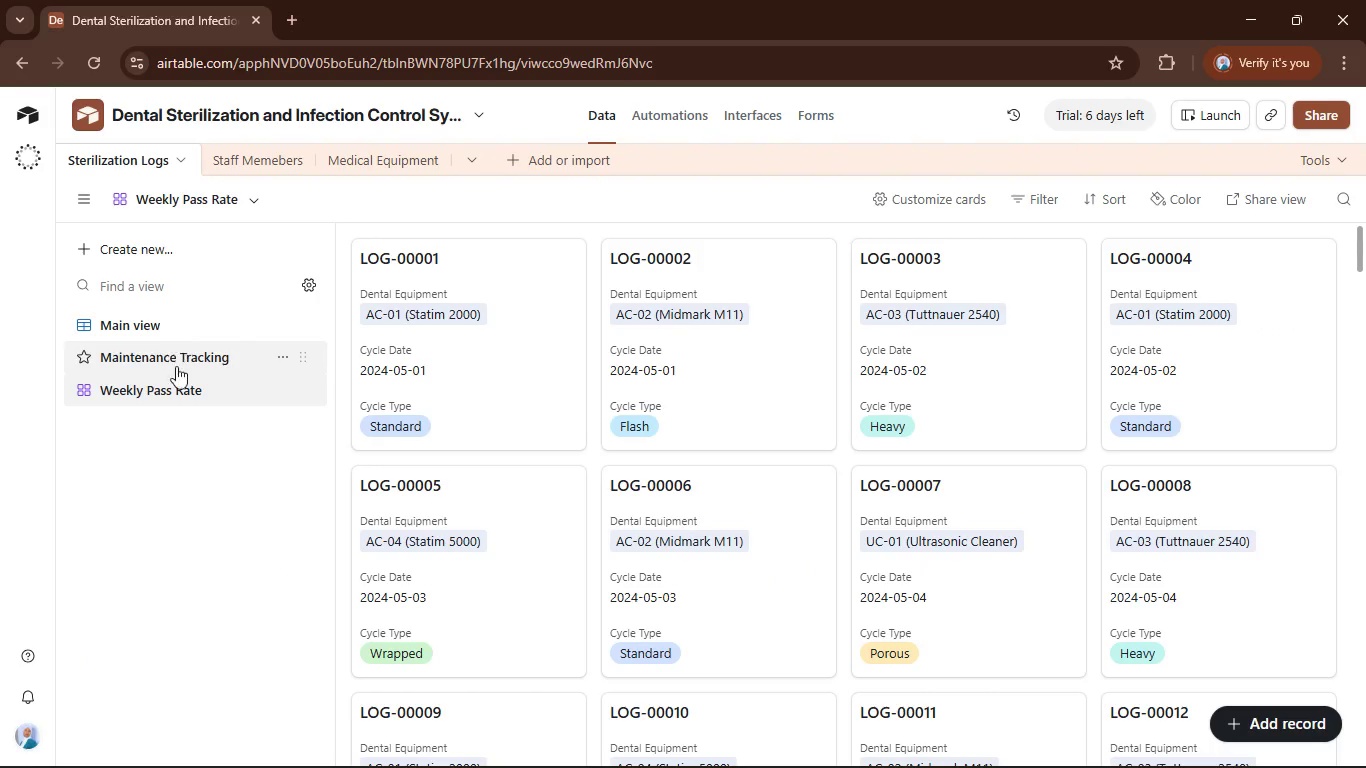 
left_click([183, 392])
 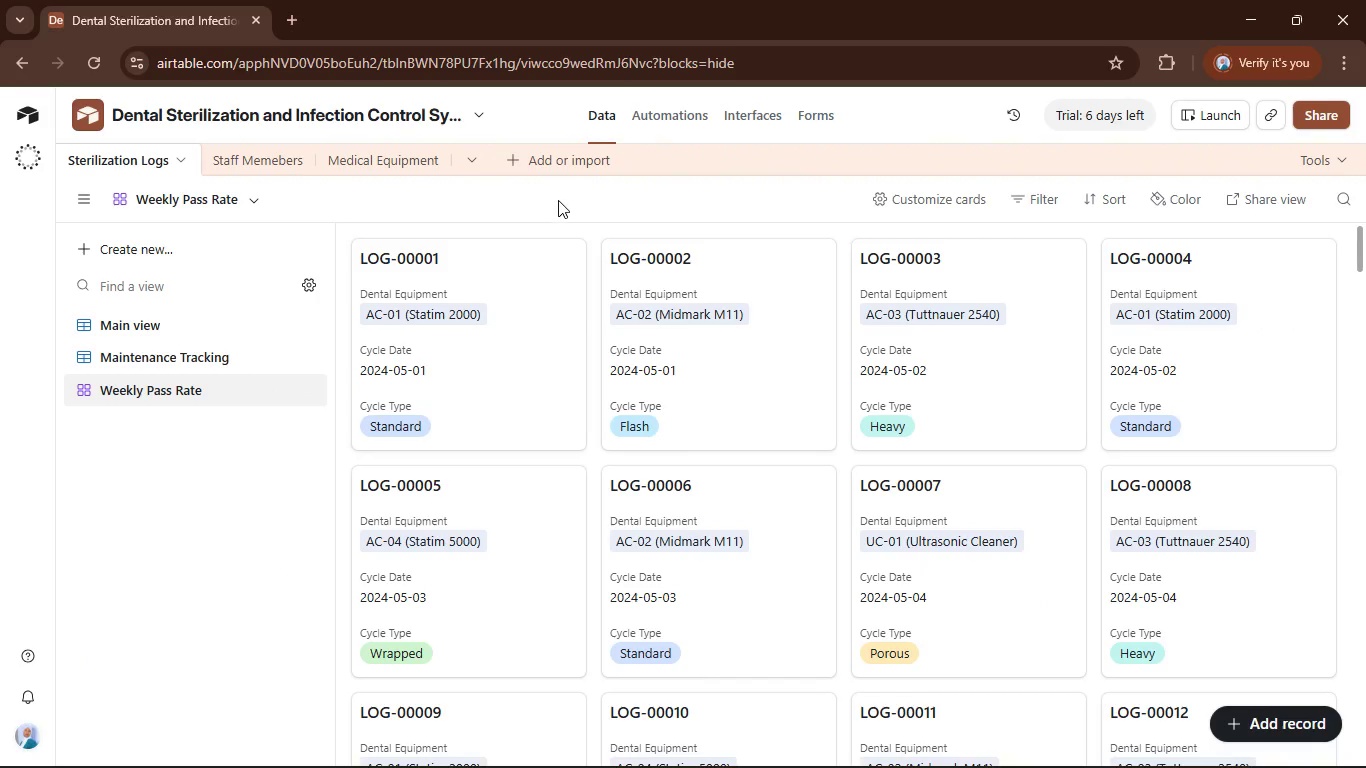 
mouse_move([918, 201])
 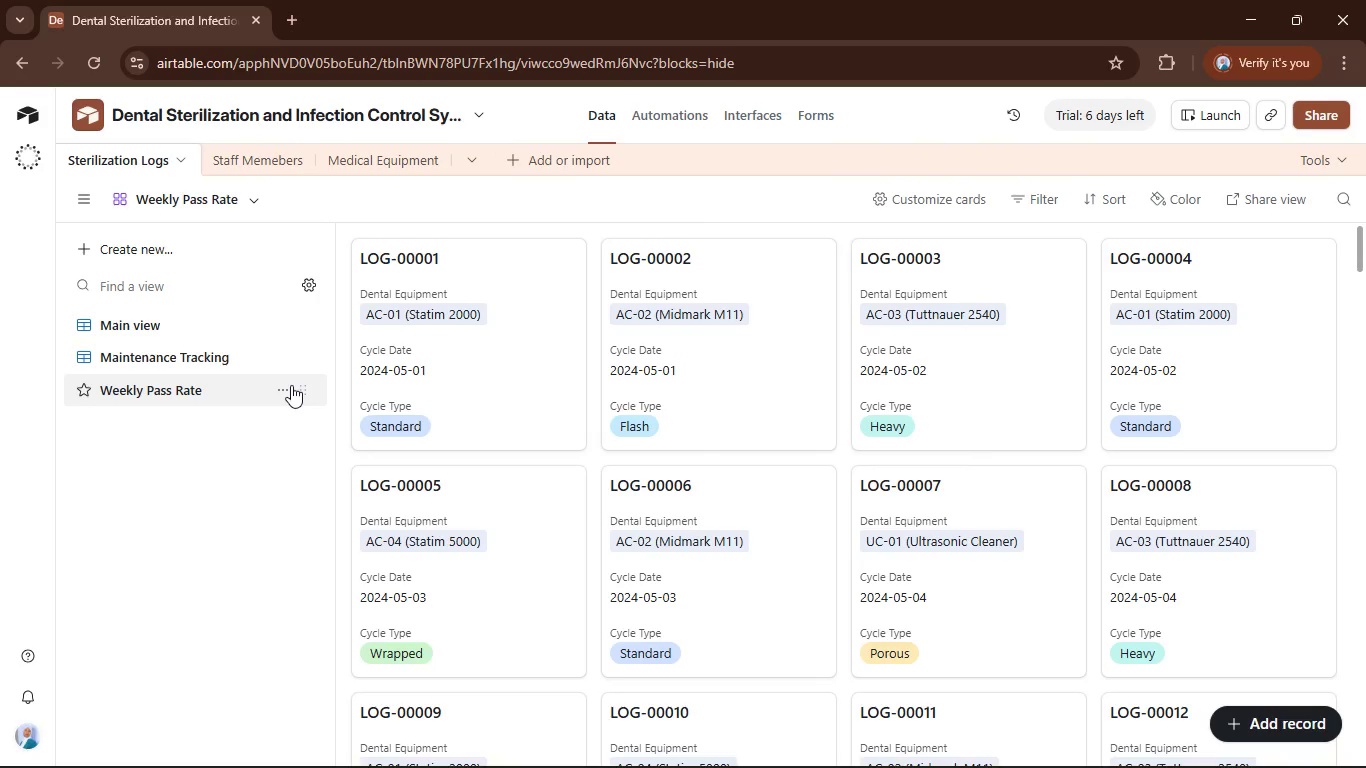 
left_click([285, 390])
 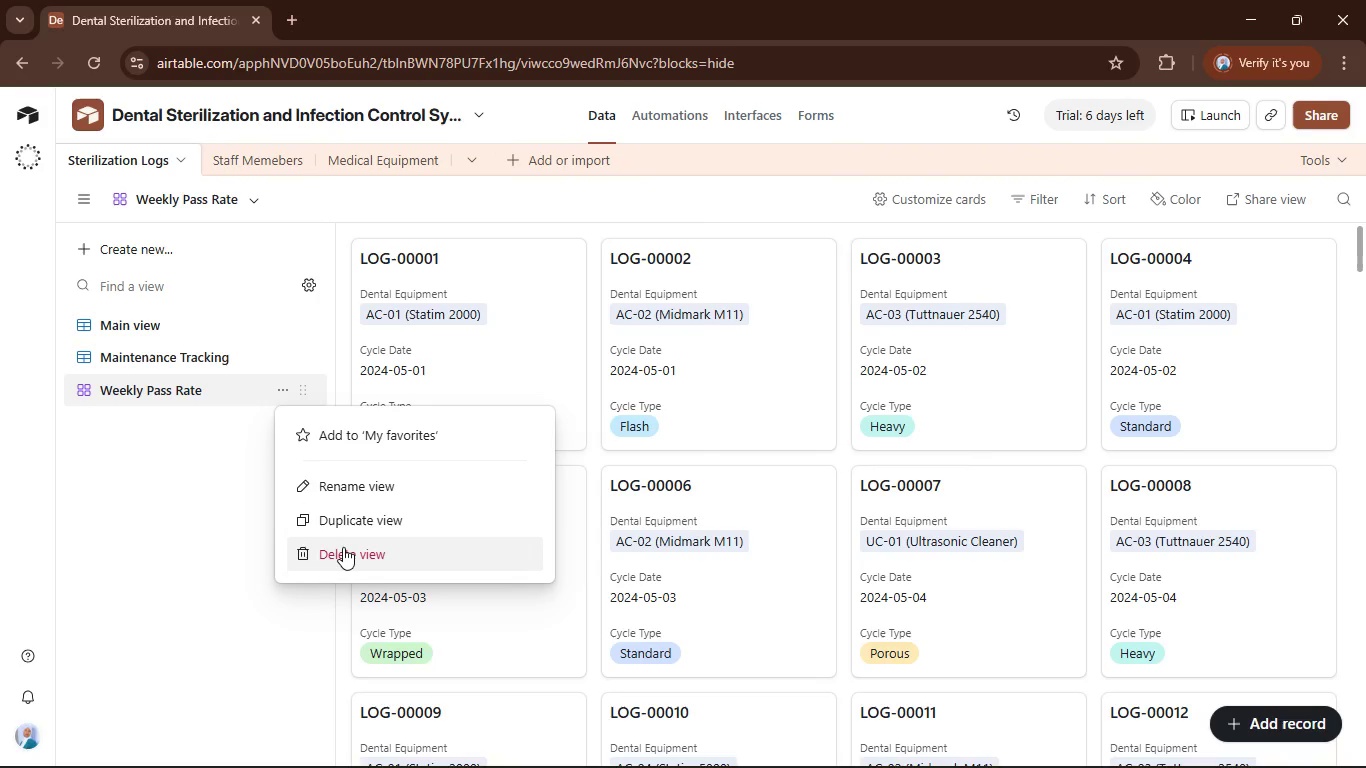 
wait(8.33)
 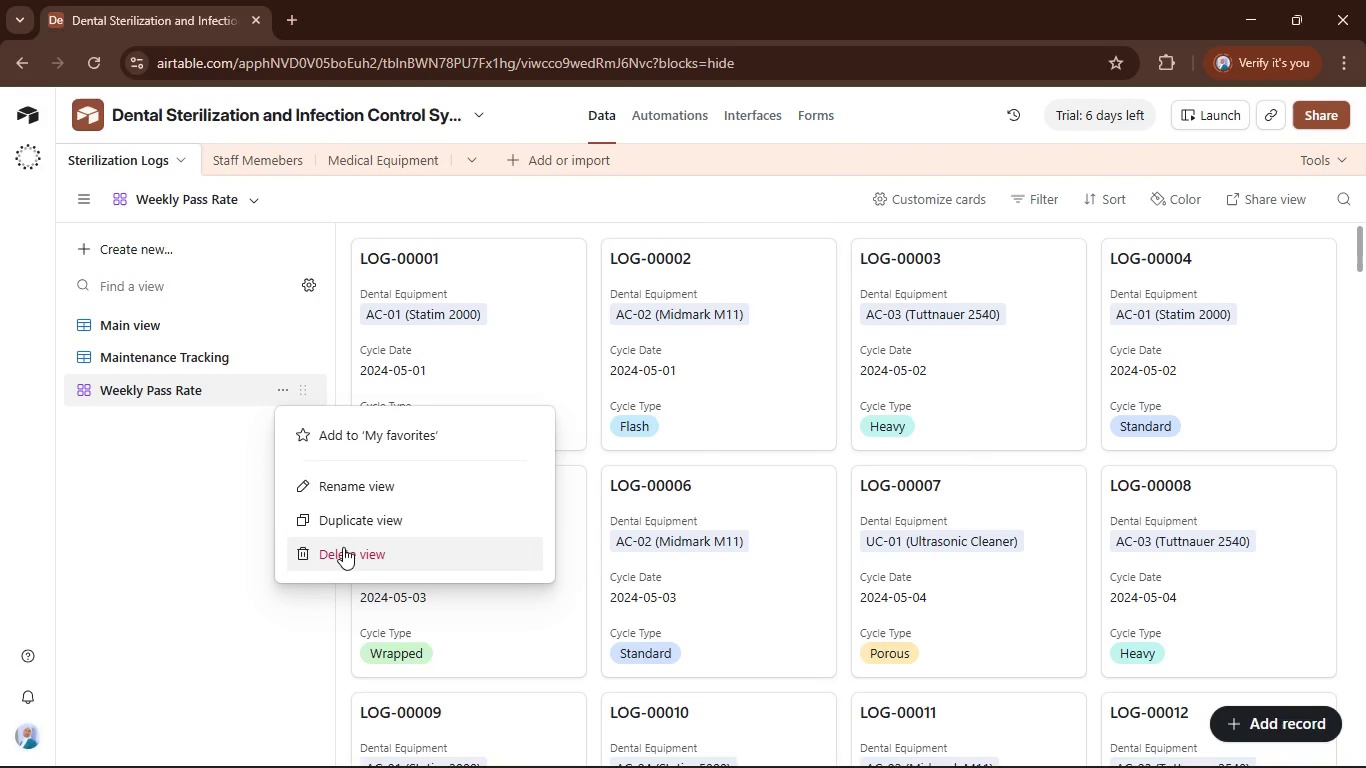 
left_click([128, 235])
 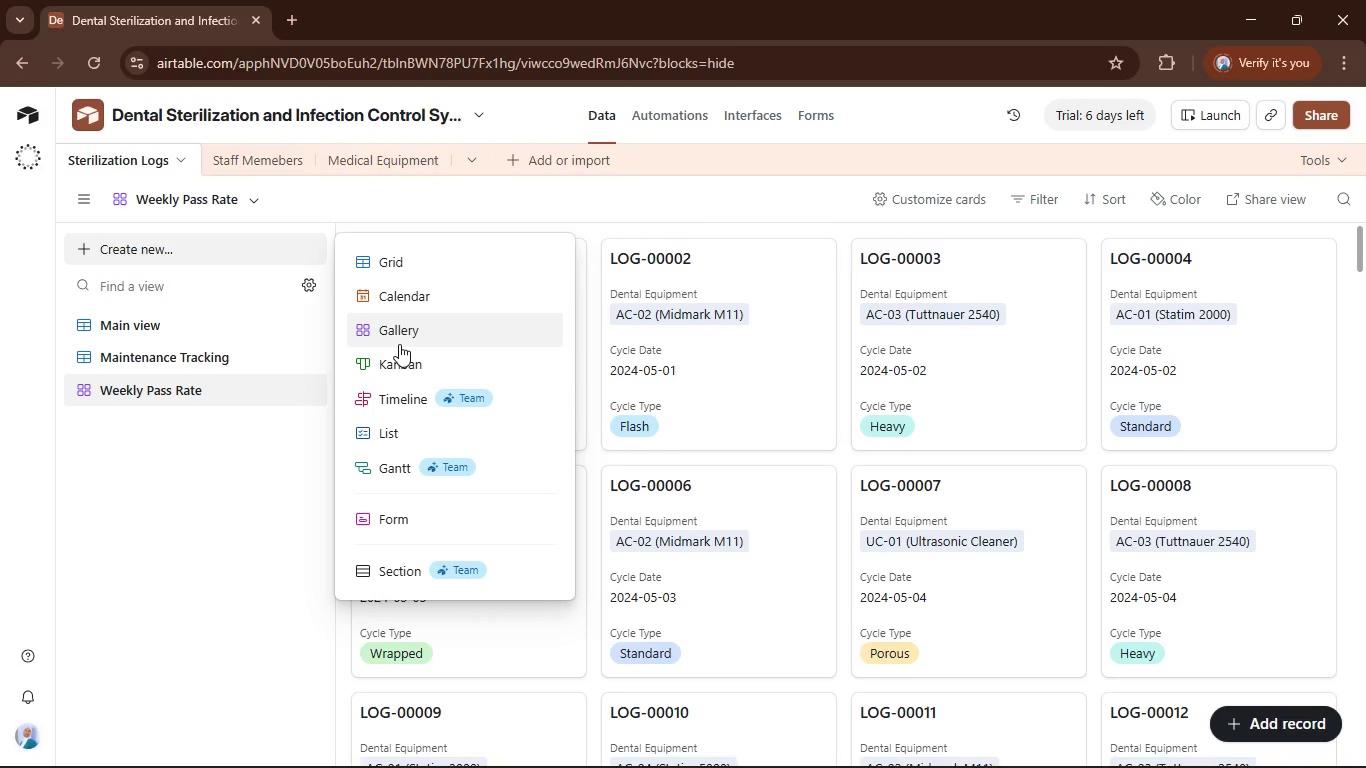 
left_click([407, 265])
 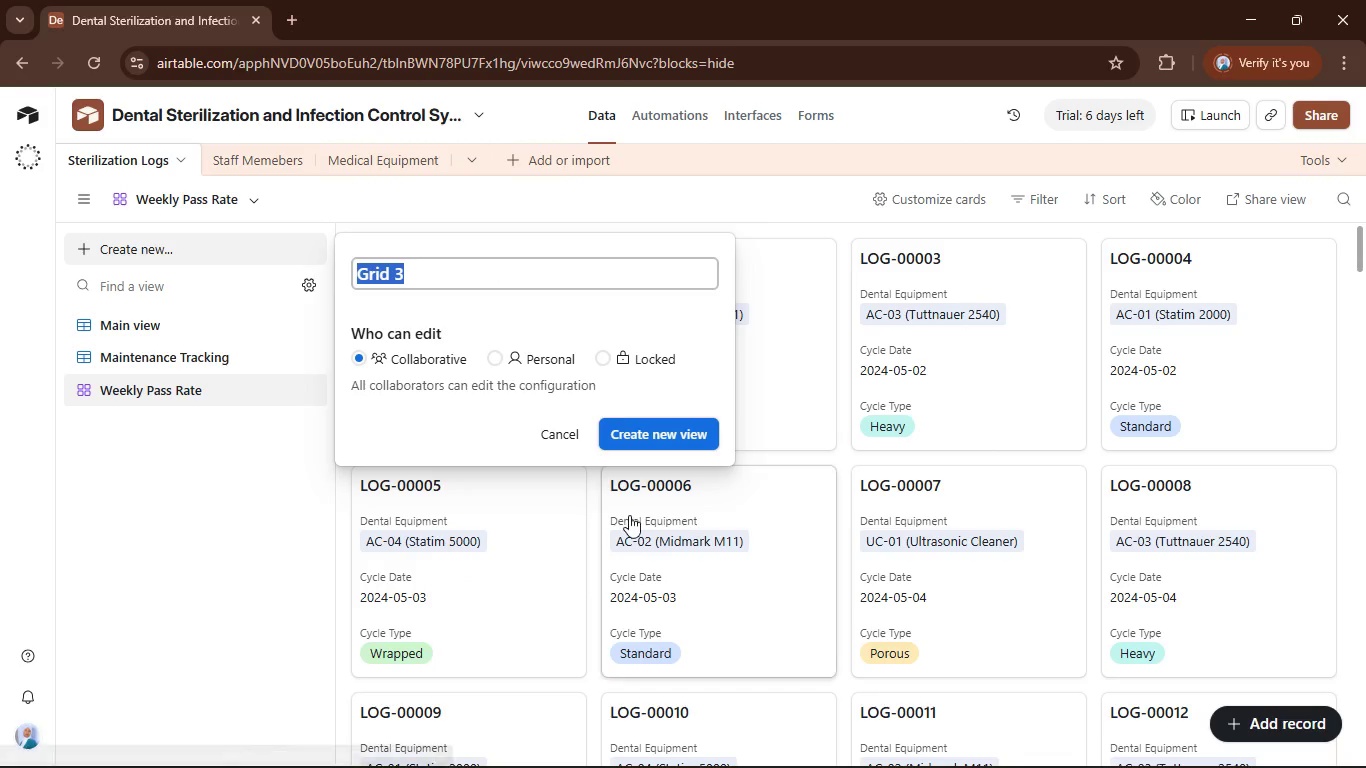 
left_click([655, 436])
 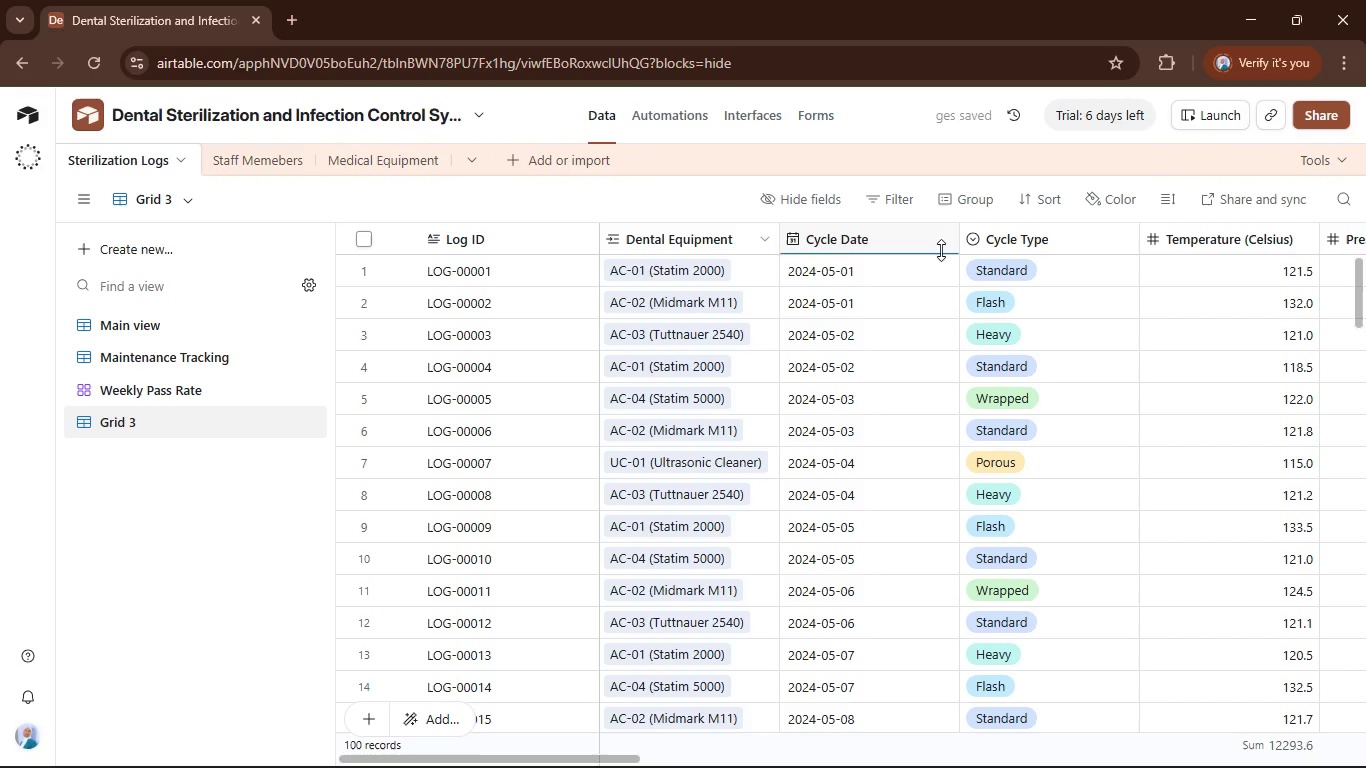 
left_click([967, 197])
 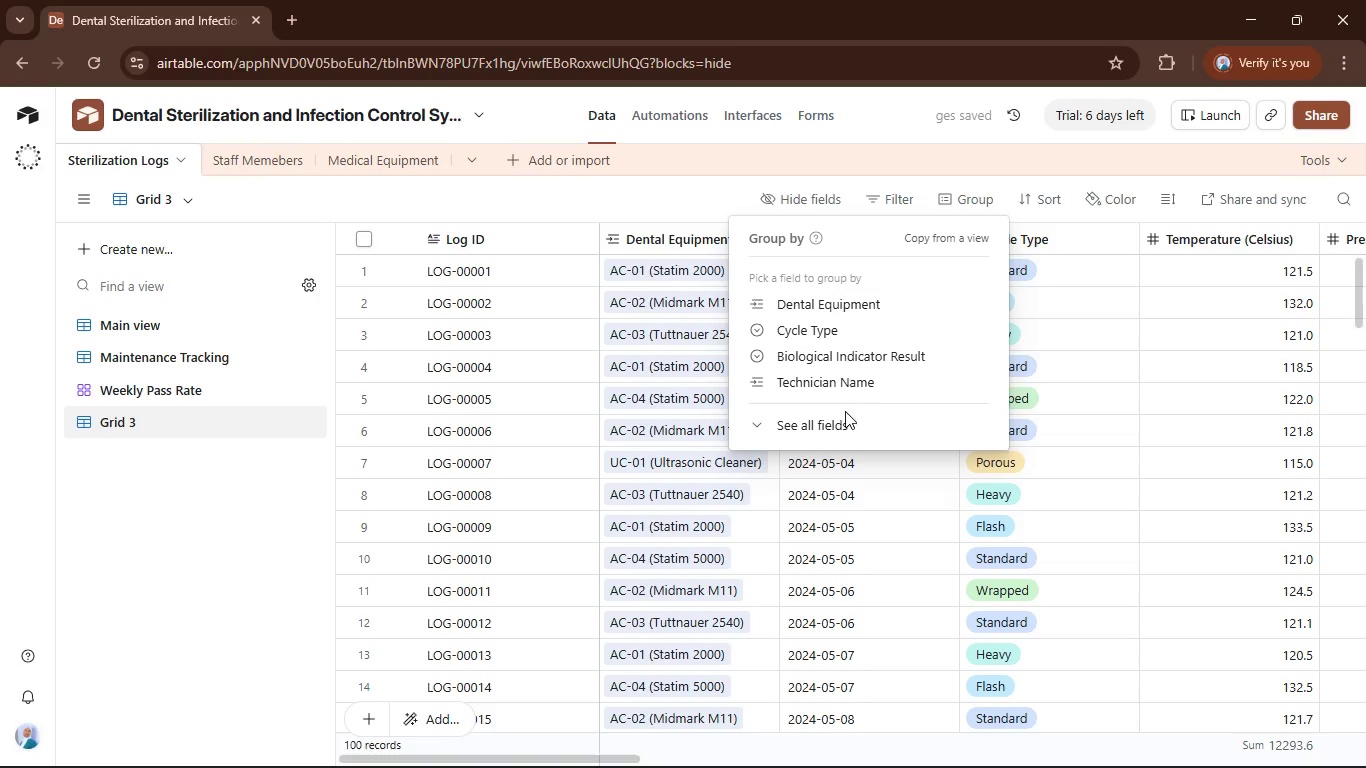 
left_click([841, 429])
 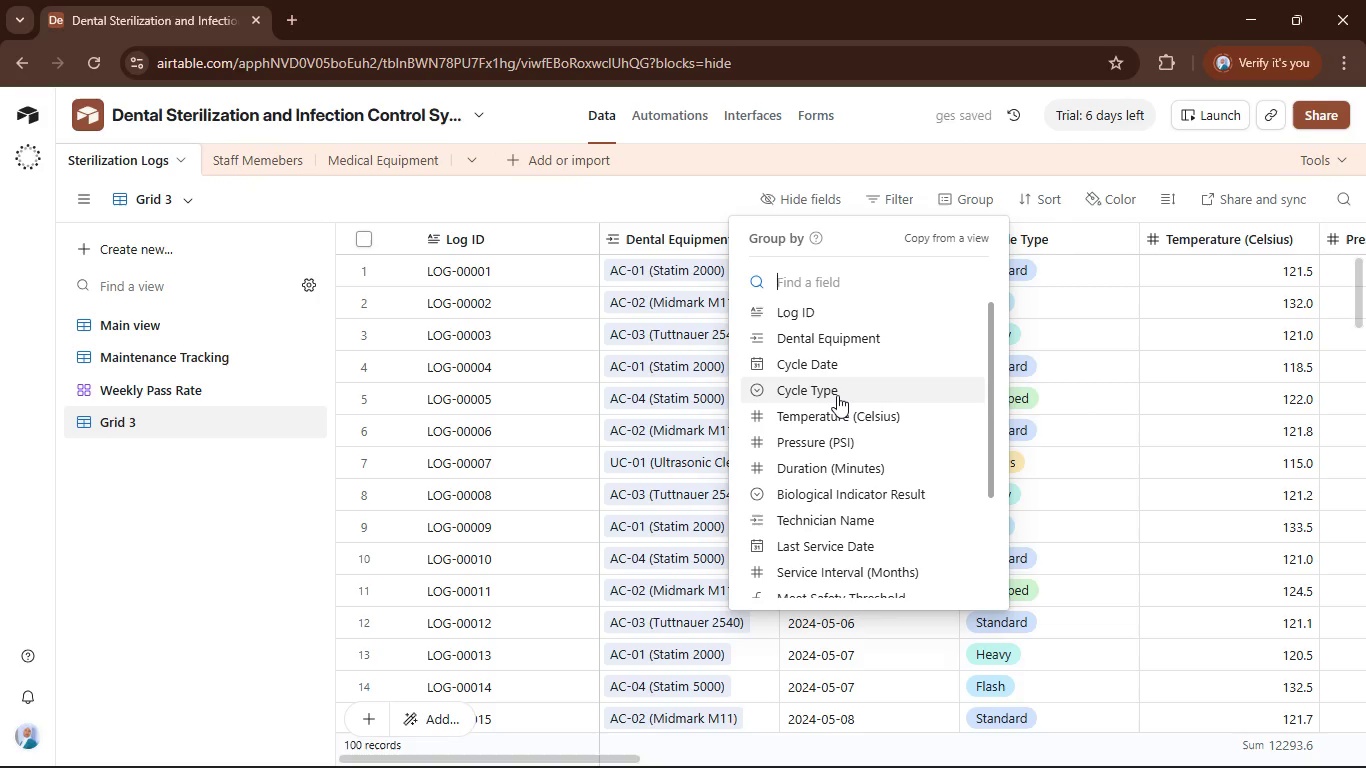 
scroll: coordinate [839, 396], scroll_direction: down, amount: 4.0
 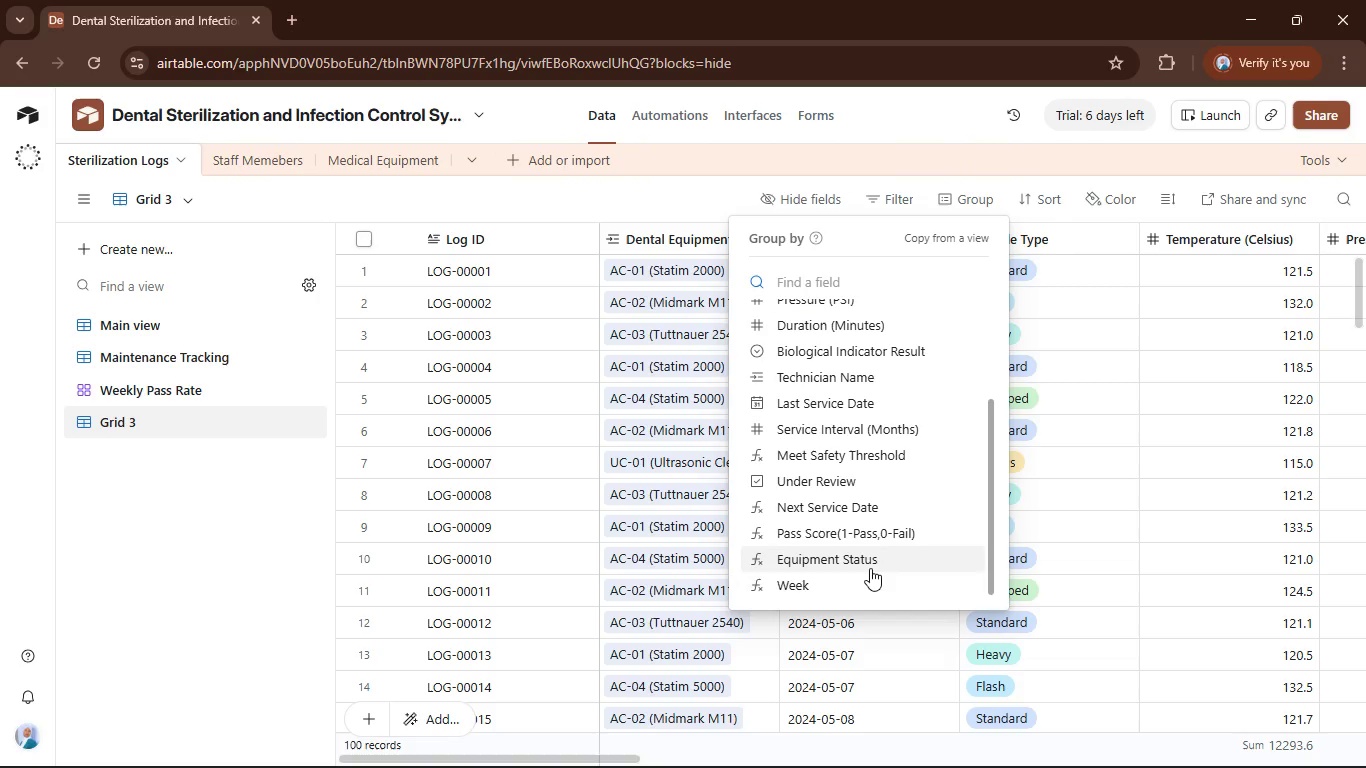 
left_click([876, 575])
 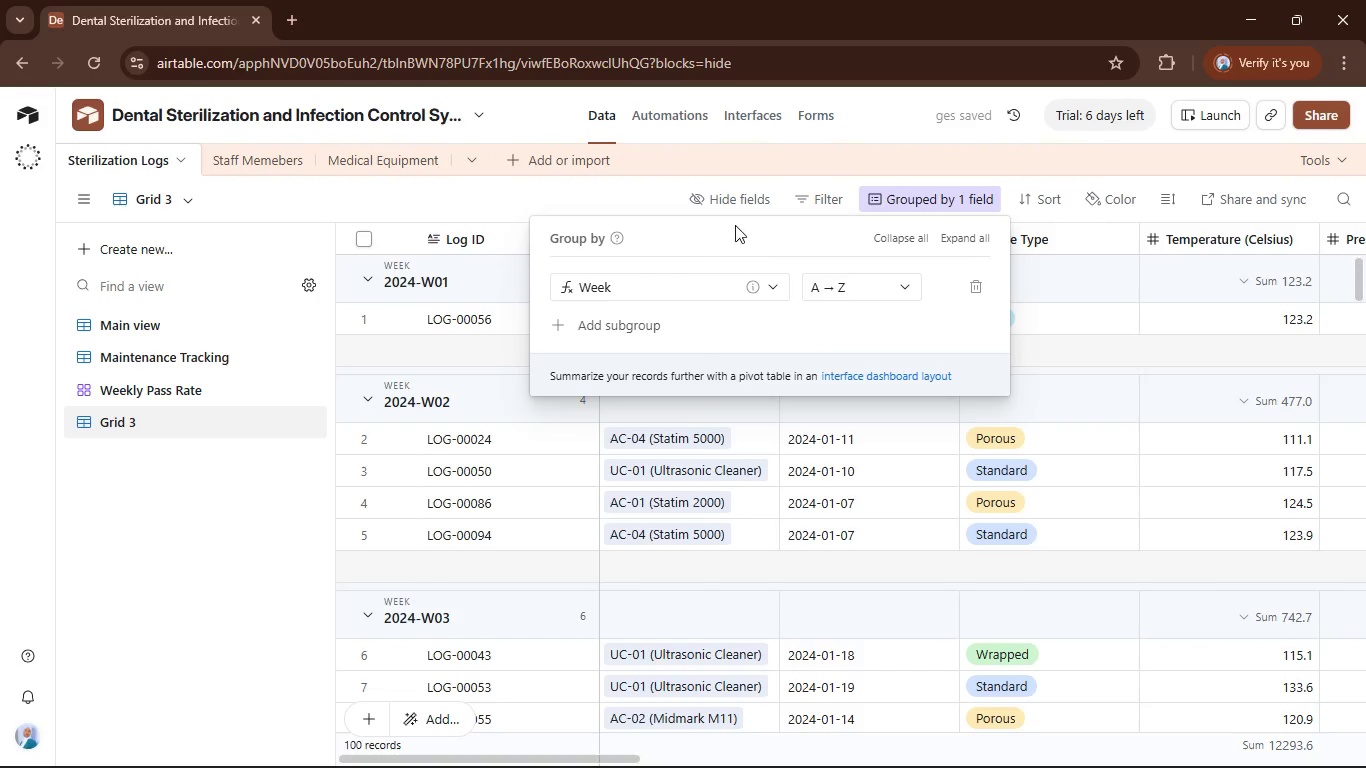 
left_click([655, 196])
 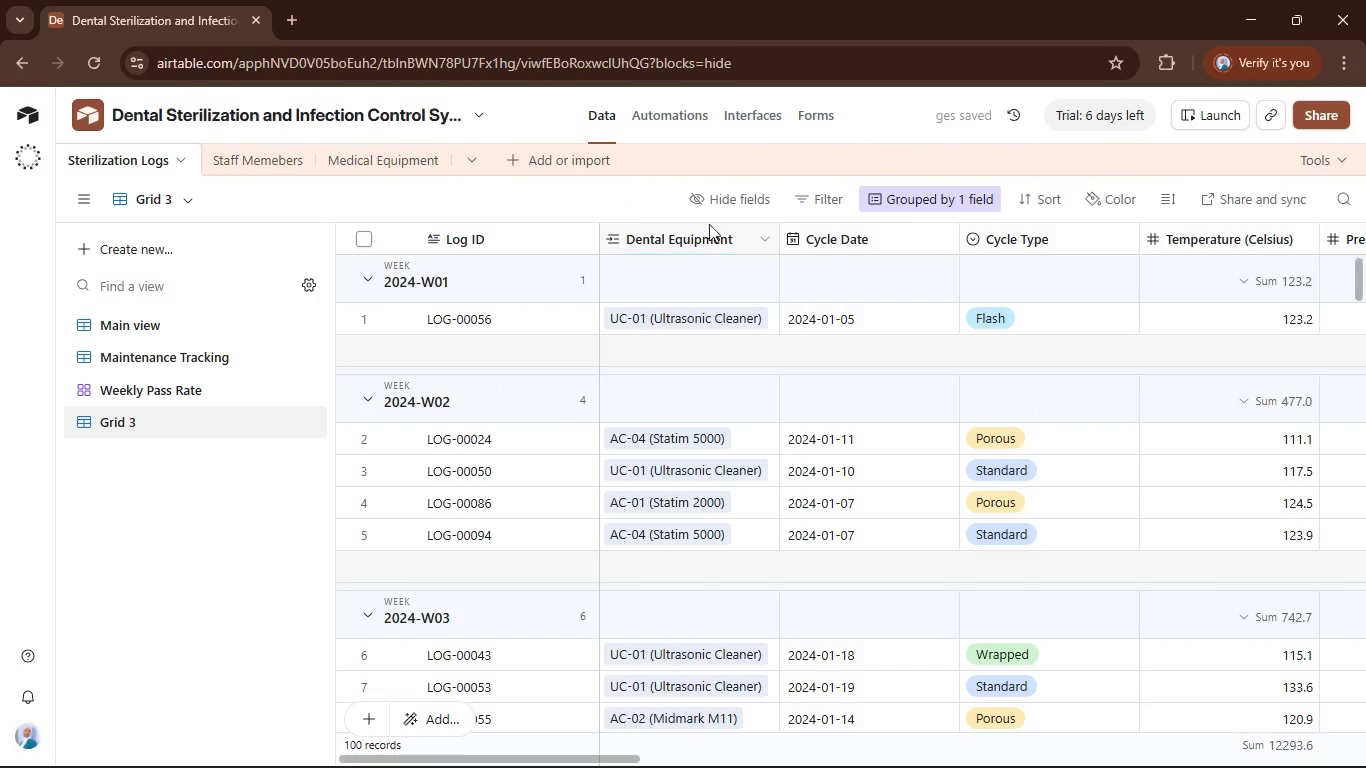 
left_click([730, 196])
 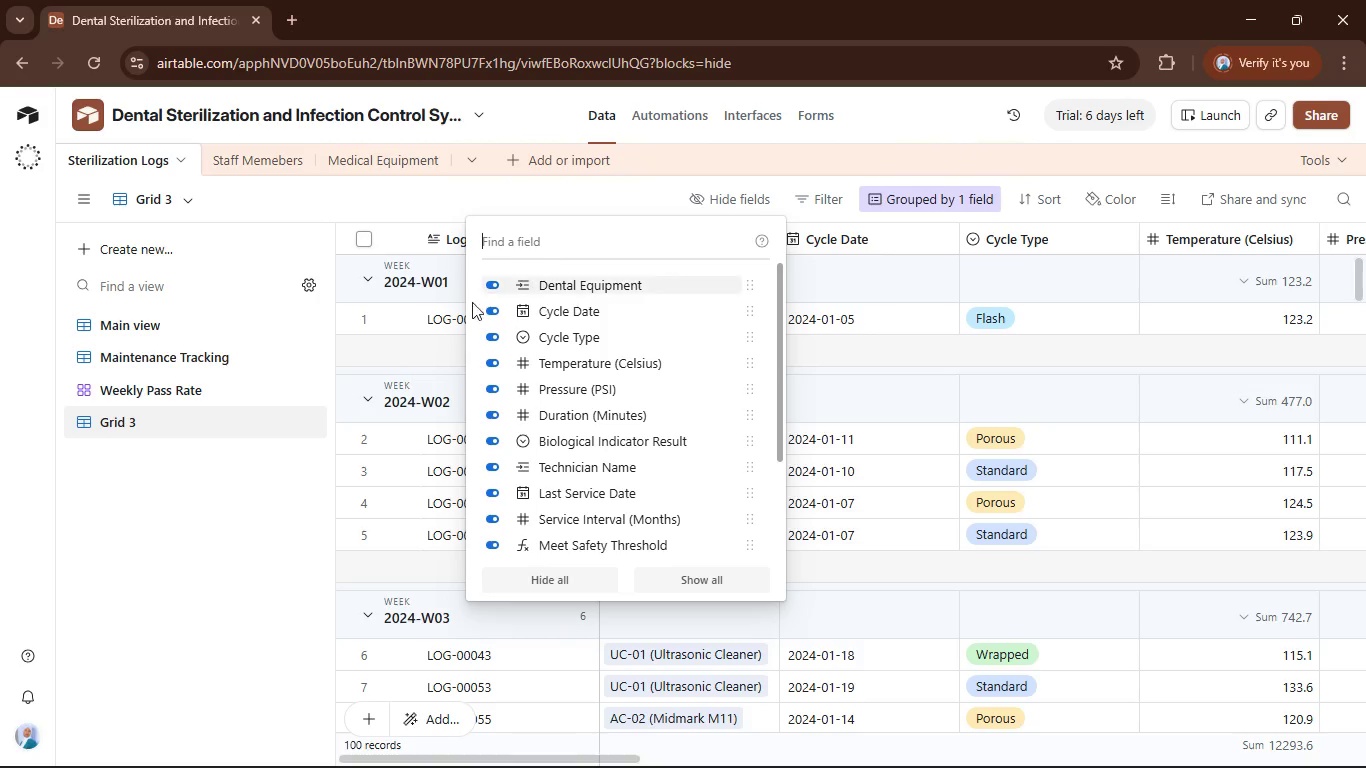 
wait(5.2)
 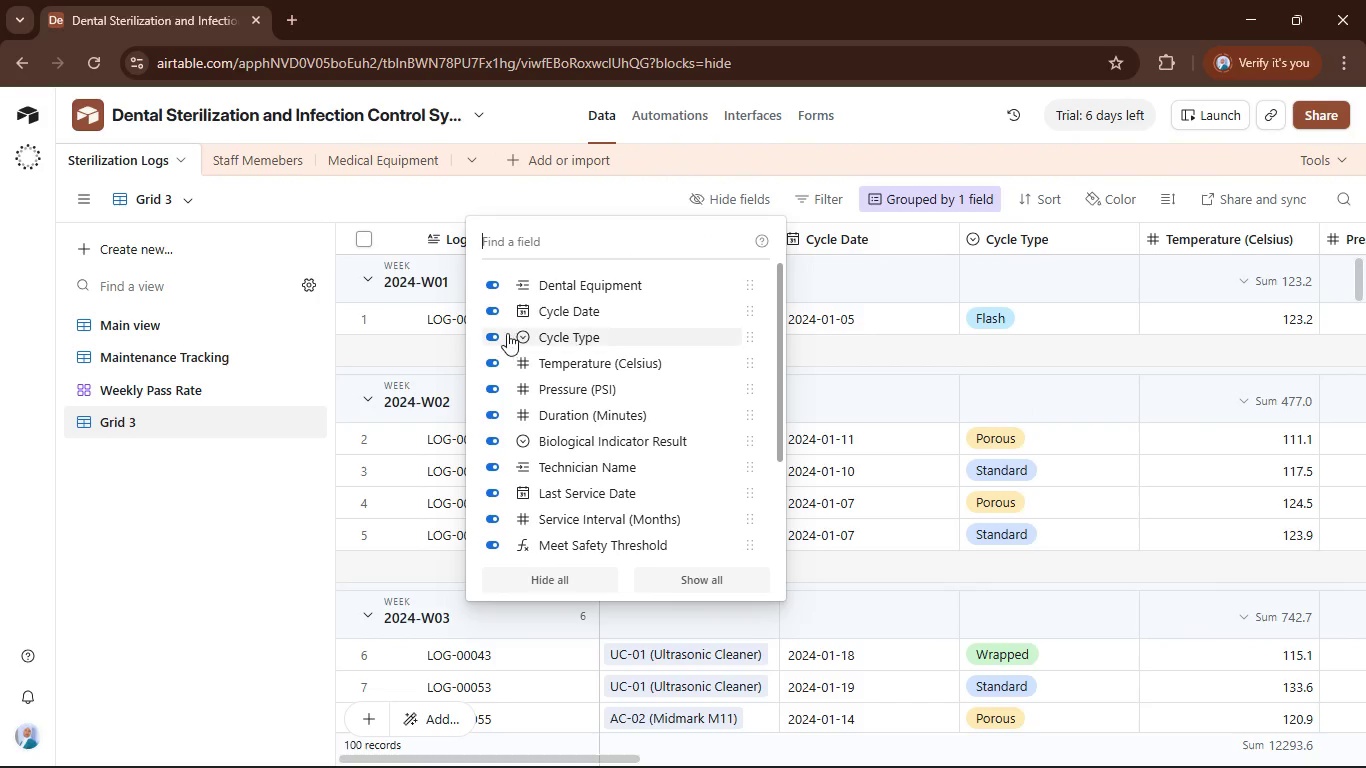 
left_click([530, 192])
 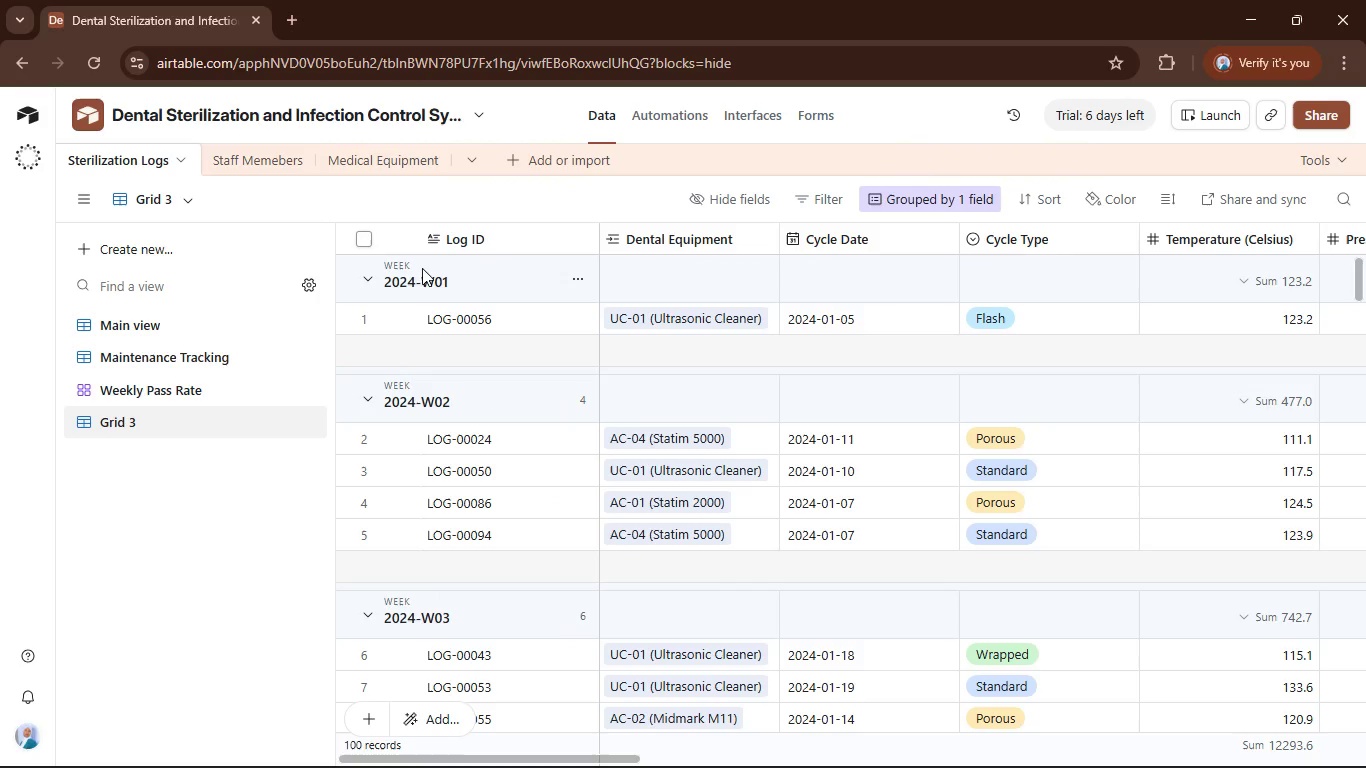 
left_click([417, 268])
 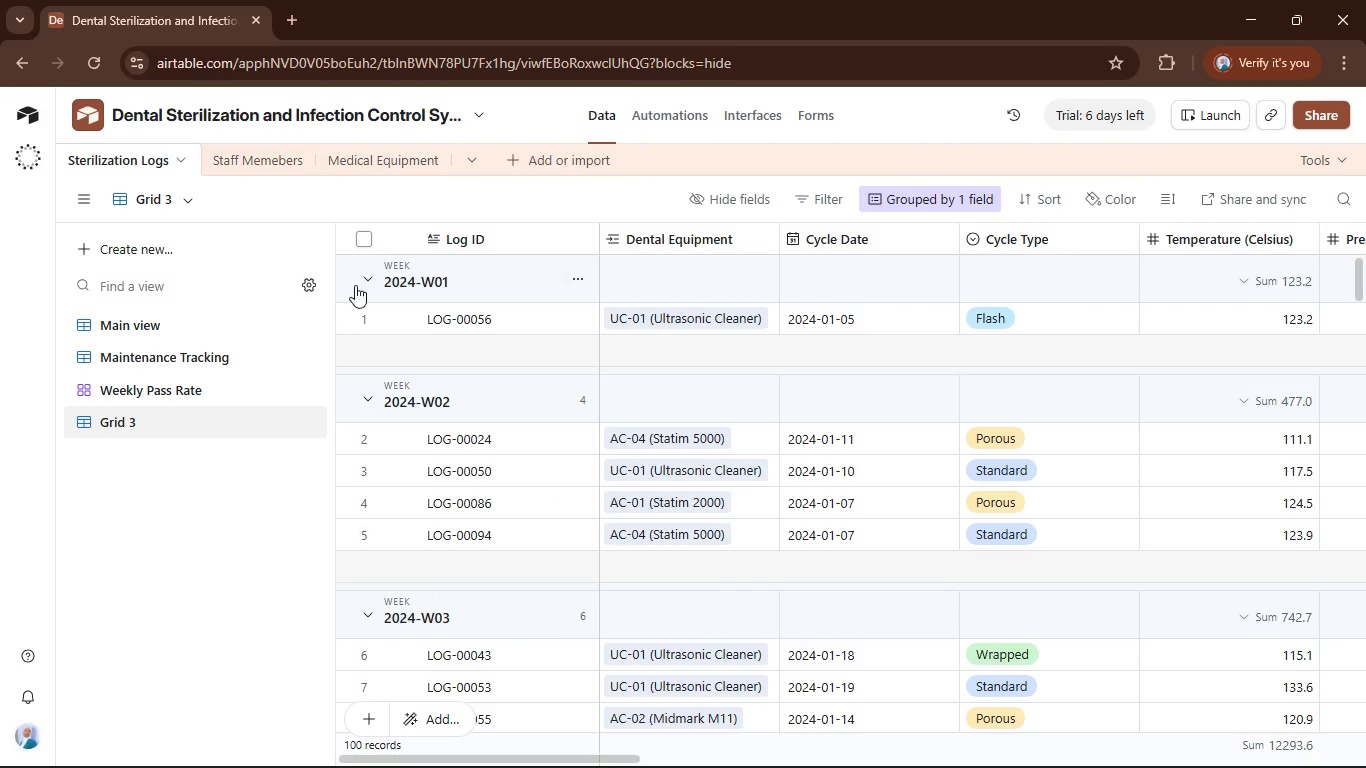 
left_click([362, 283])
 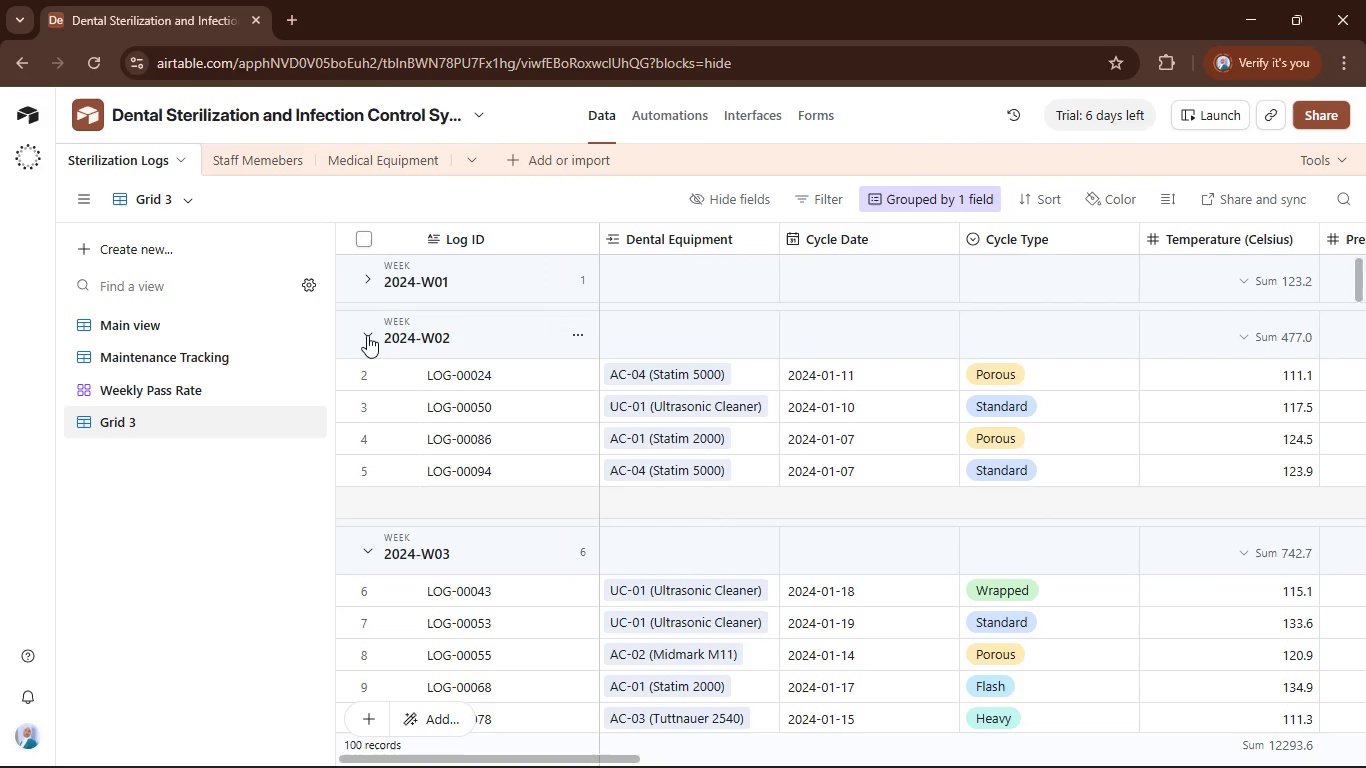 
left_click([367, 335])
 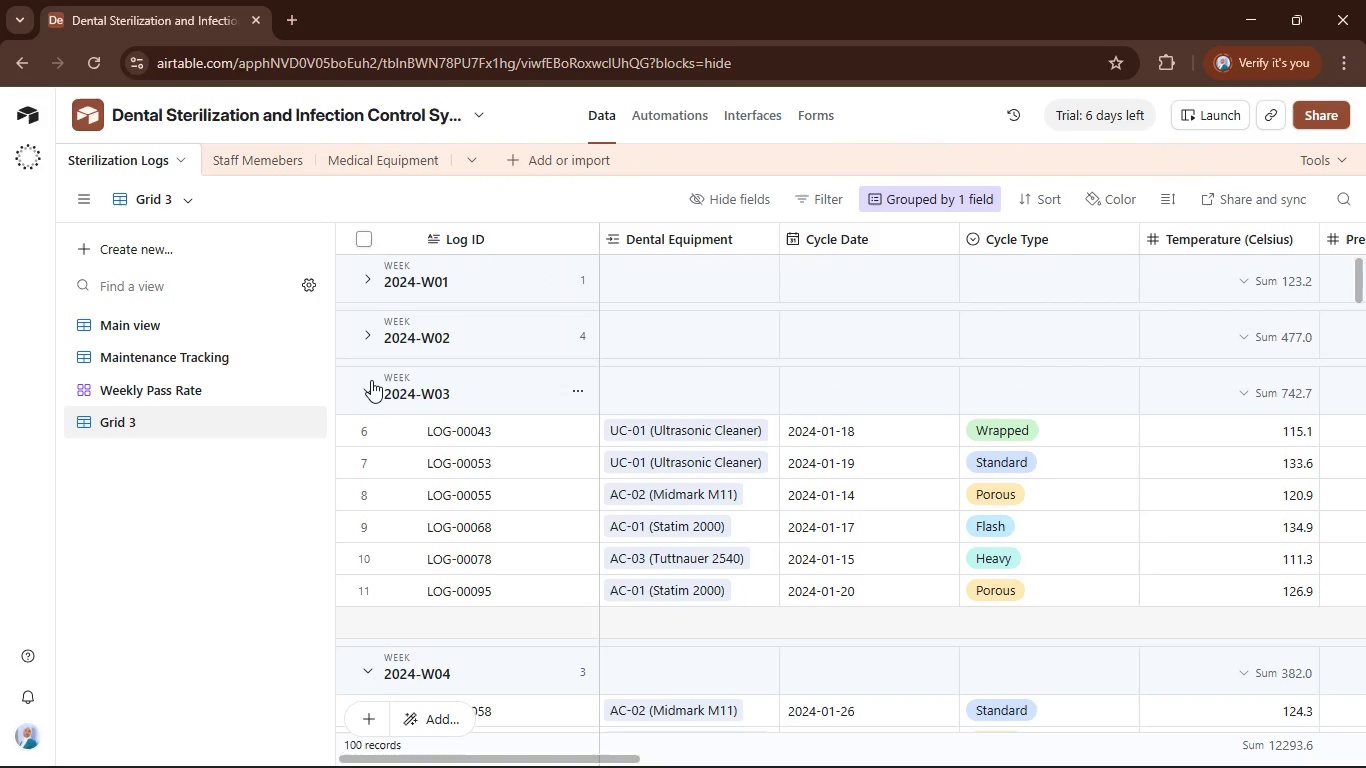 
left_click([373, 384])
 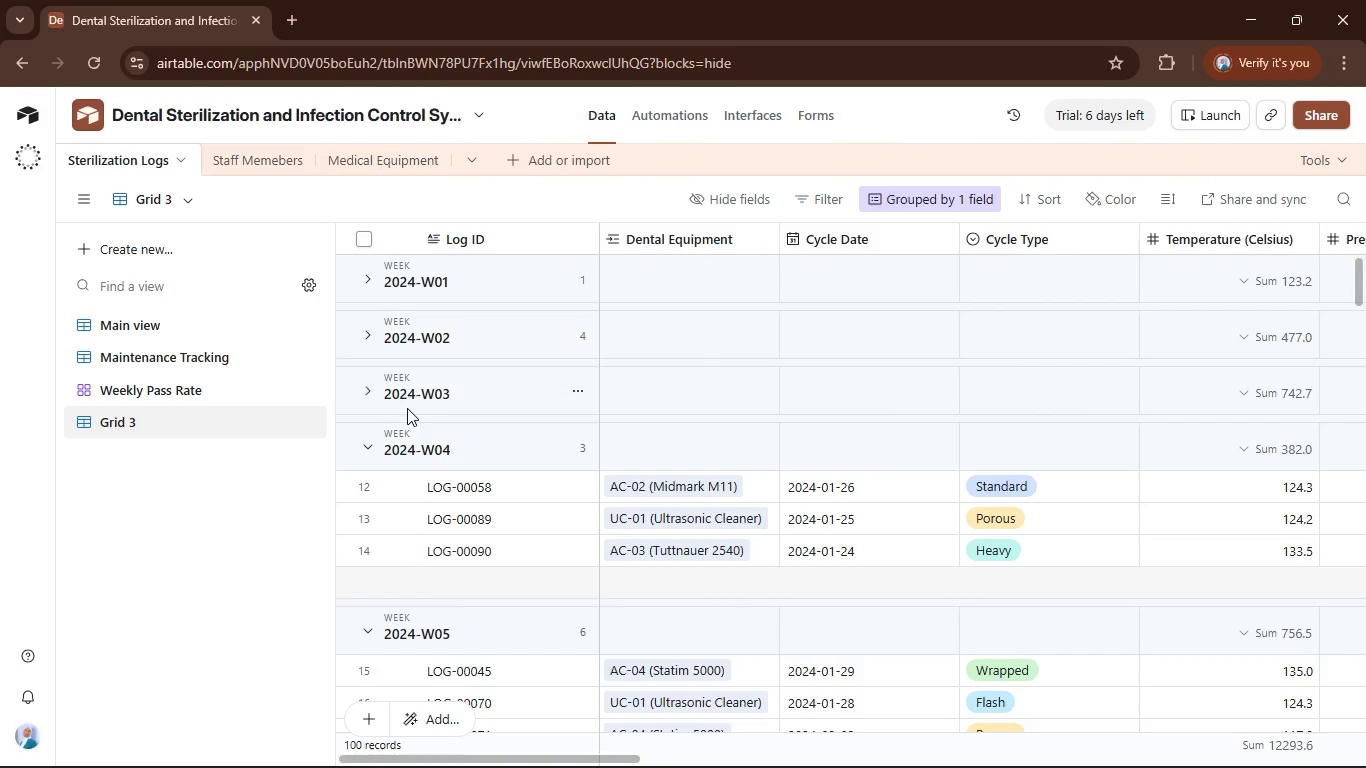 
scroll: coordinate [407, 408], scroll_direction: down, amount: 1.0
 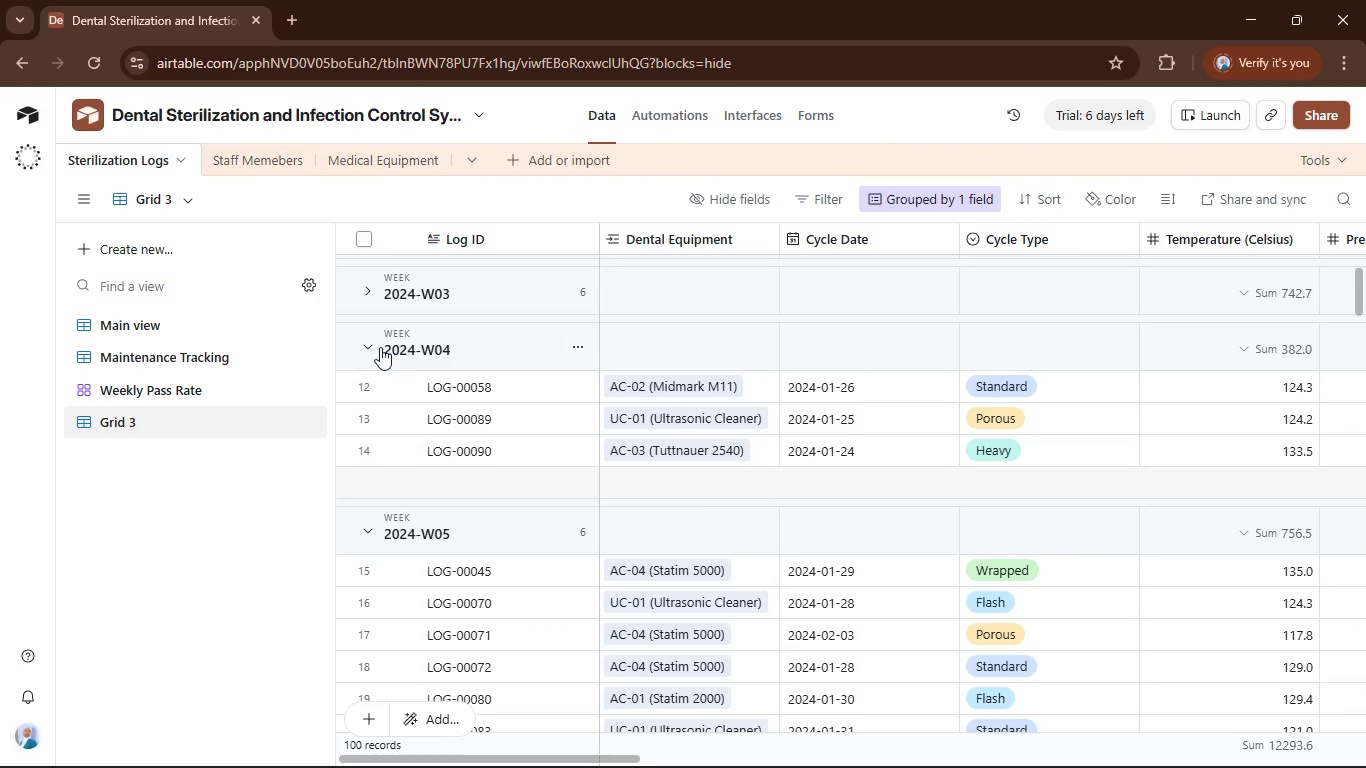 
left_click([375, 344])
 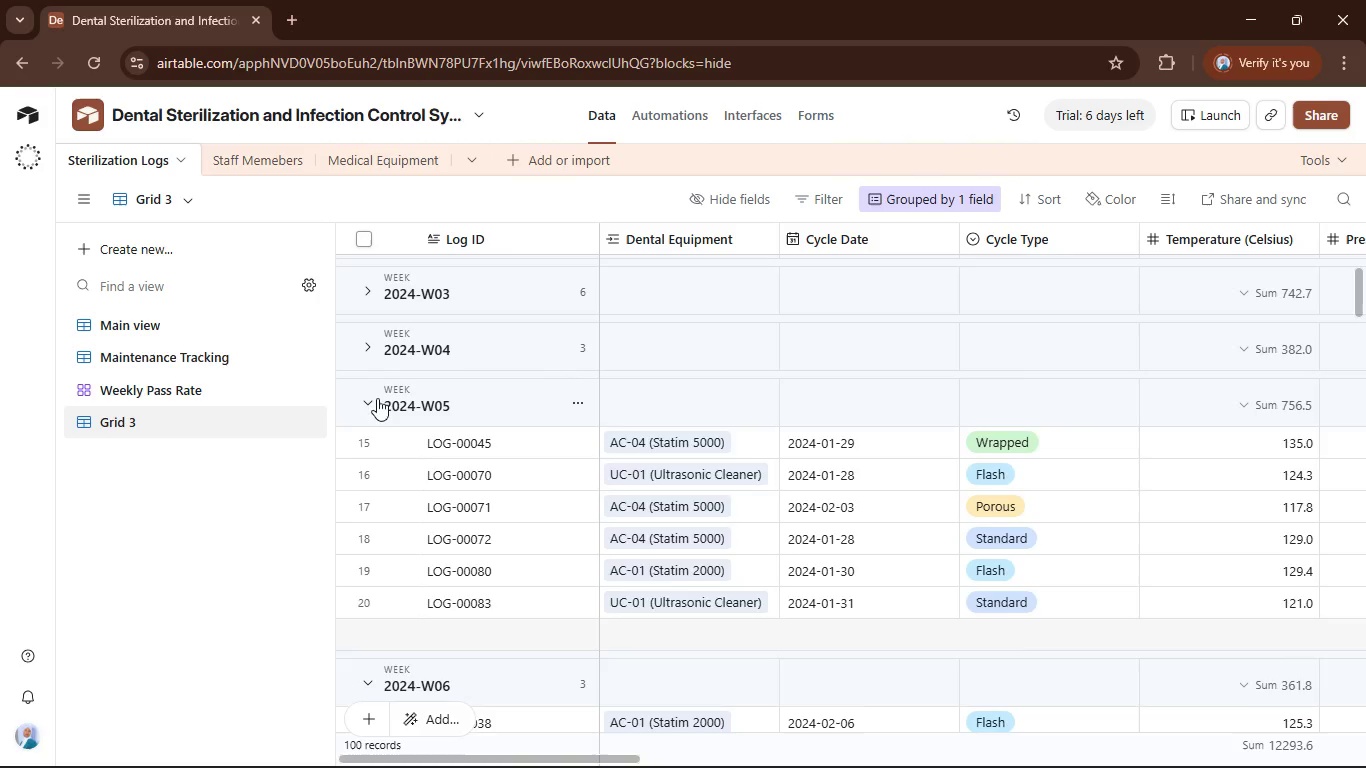 
scroll: coordinate [384, 405], scroll_direction: down, amount: 2.0
 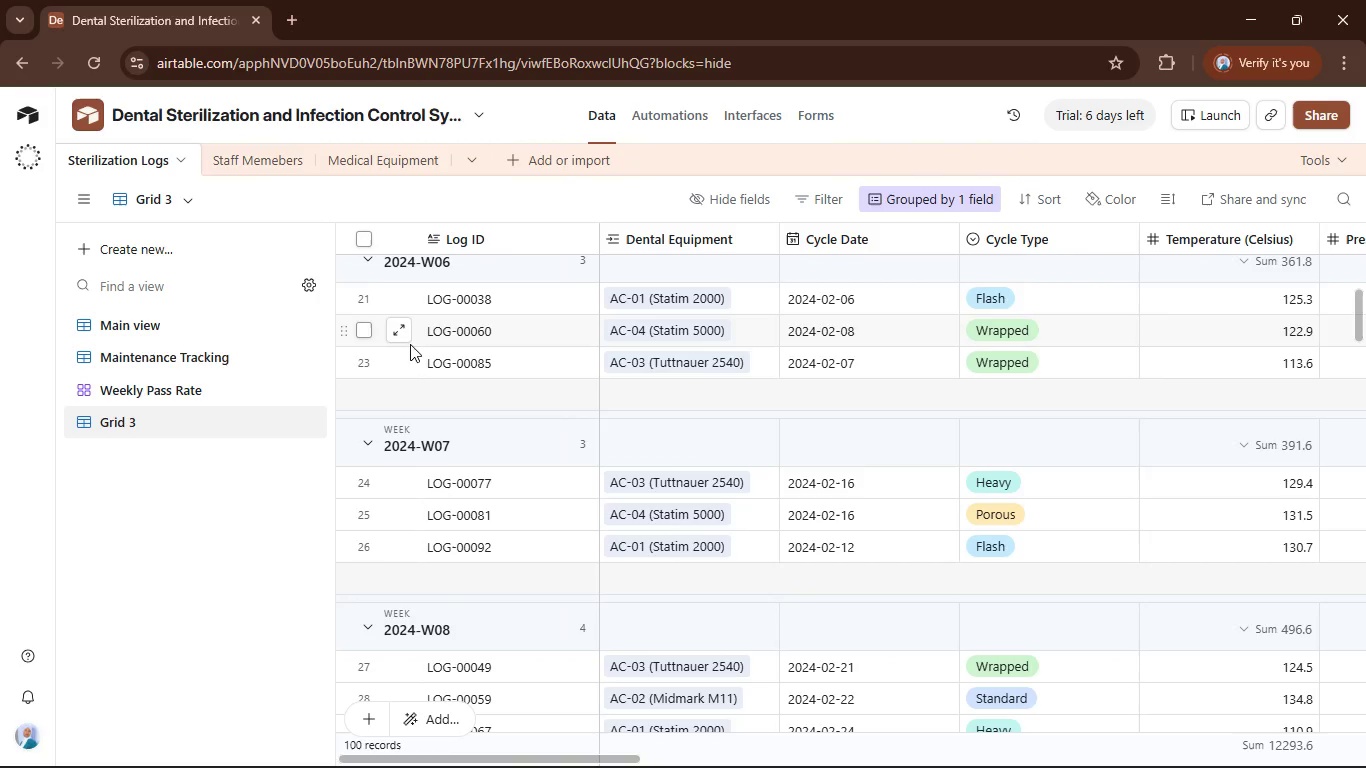 
scroll: coordinate [412, 347], scroll_direction: up, amount: 1.0
 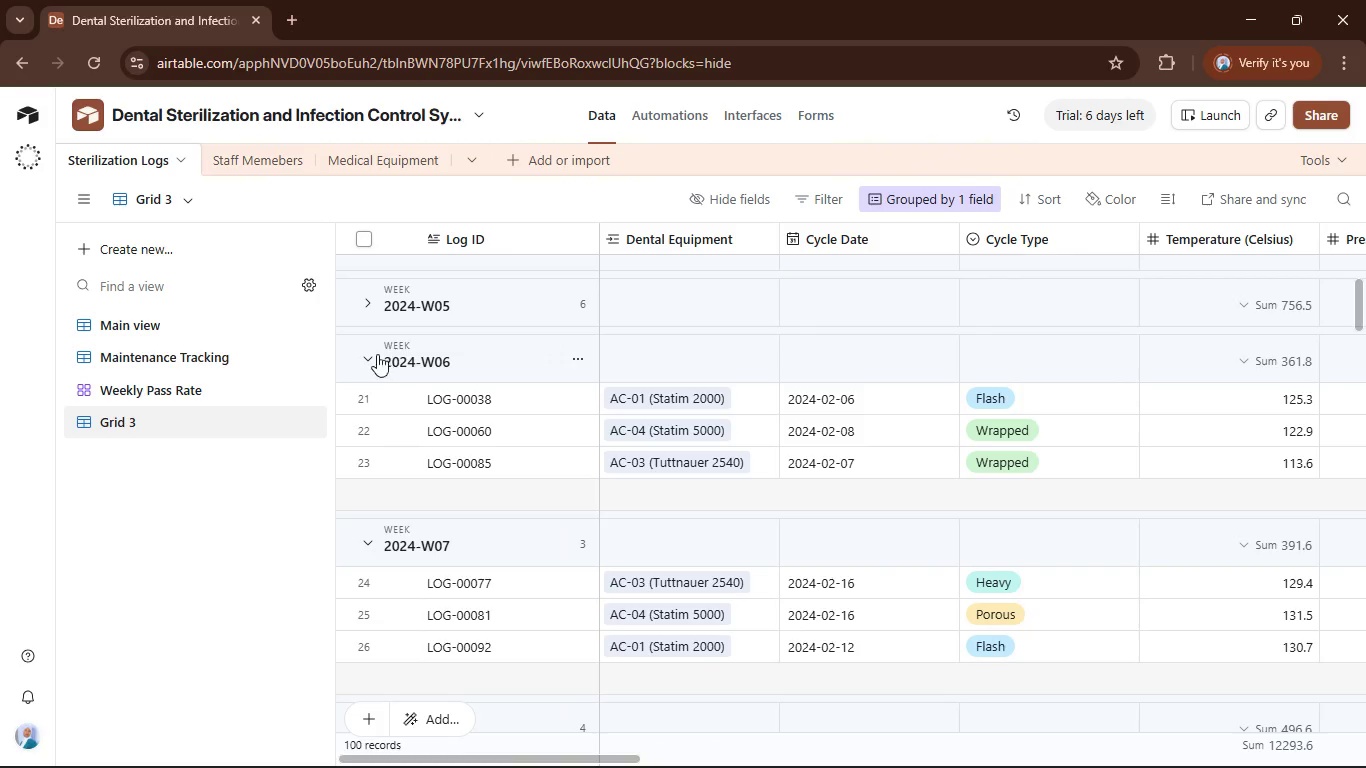 
left_click([370, 354])
 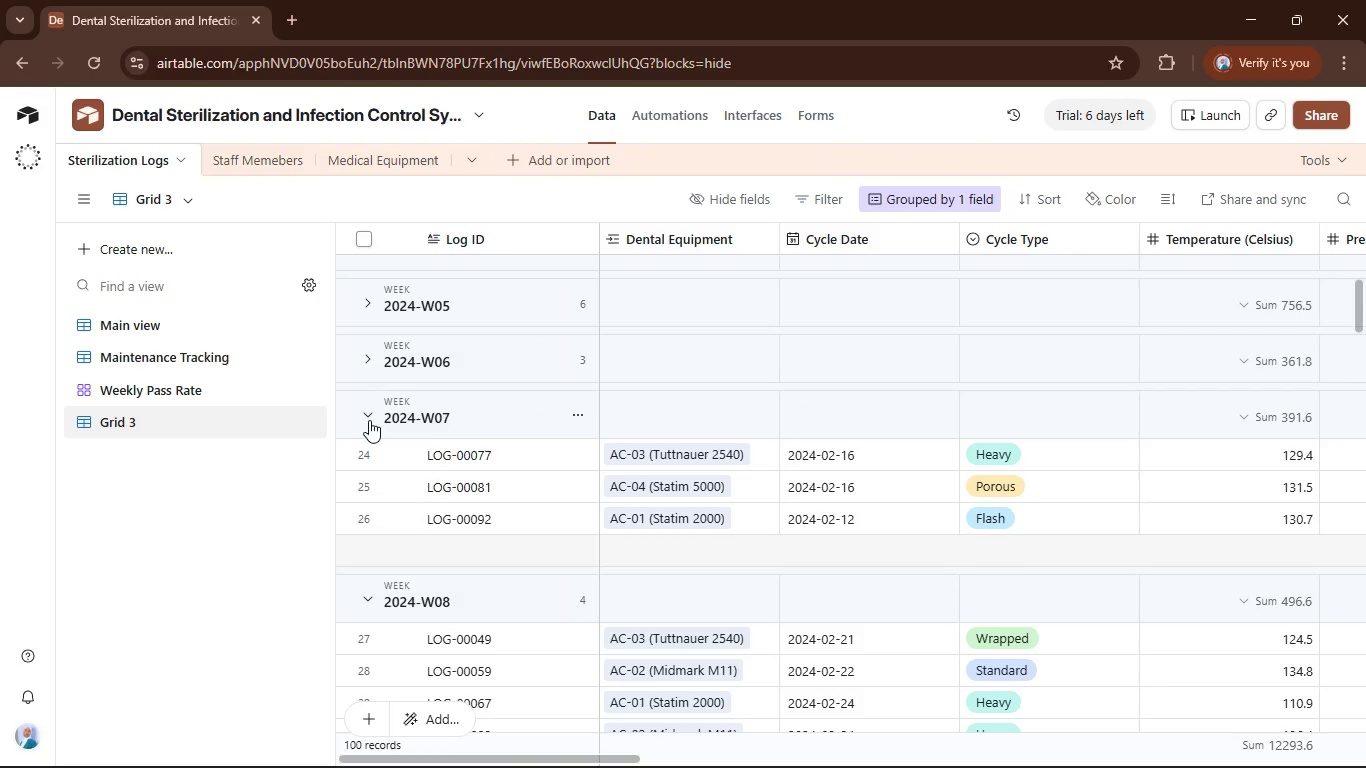 
left_click([366, 414])
 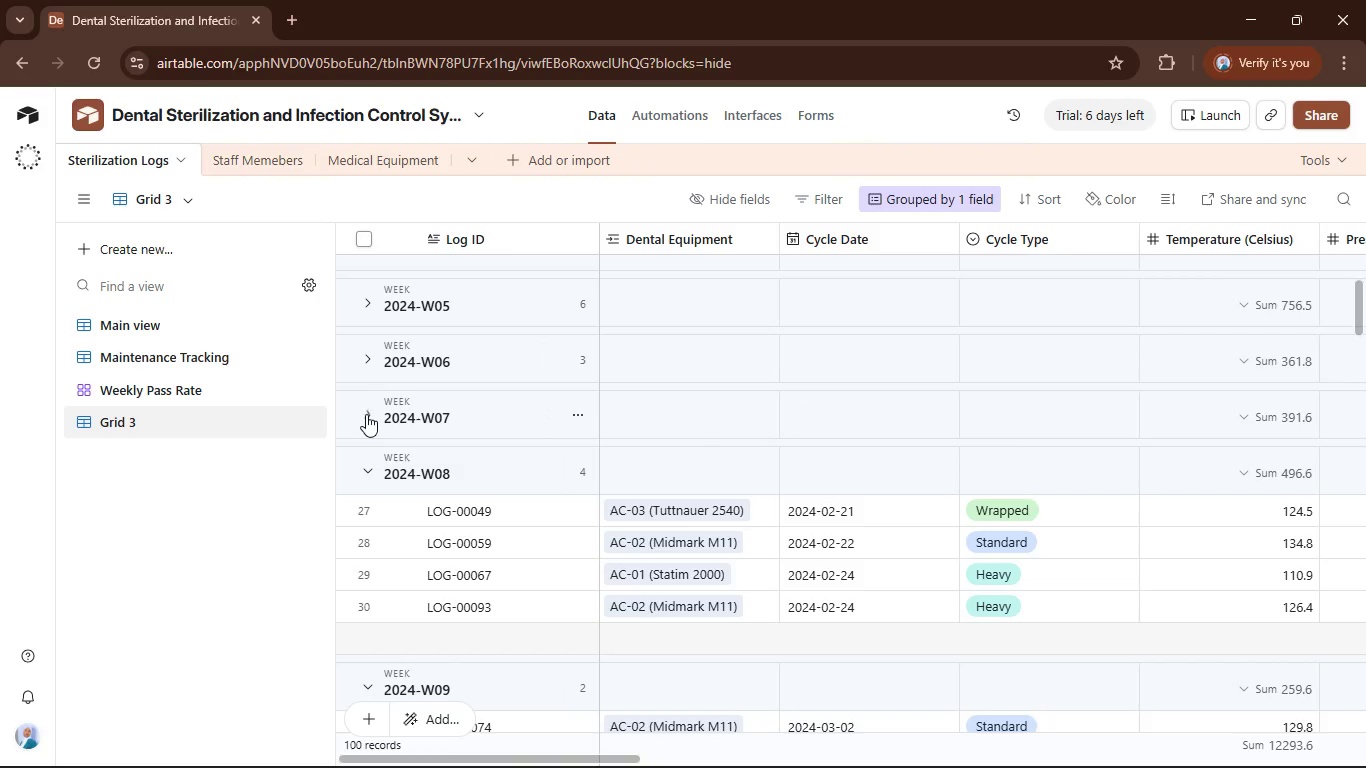 
scroll: coordinate [379, 387], scroll_direction: none, amount: 0.0
 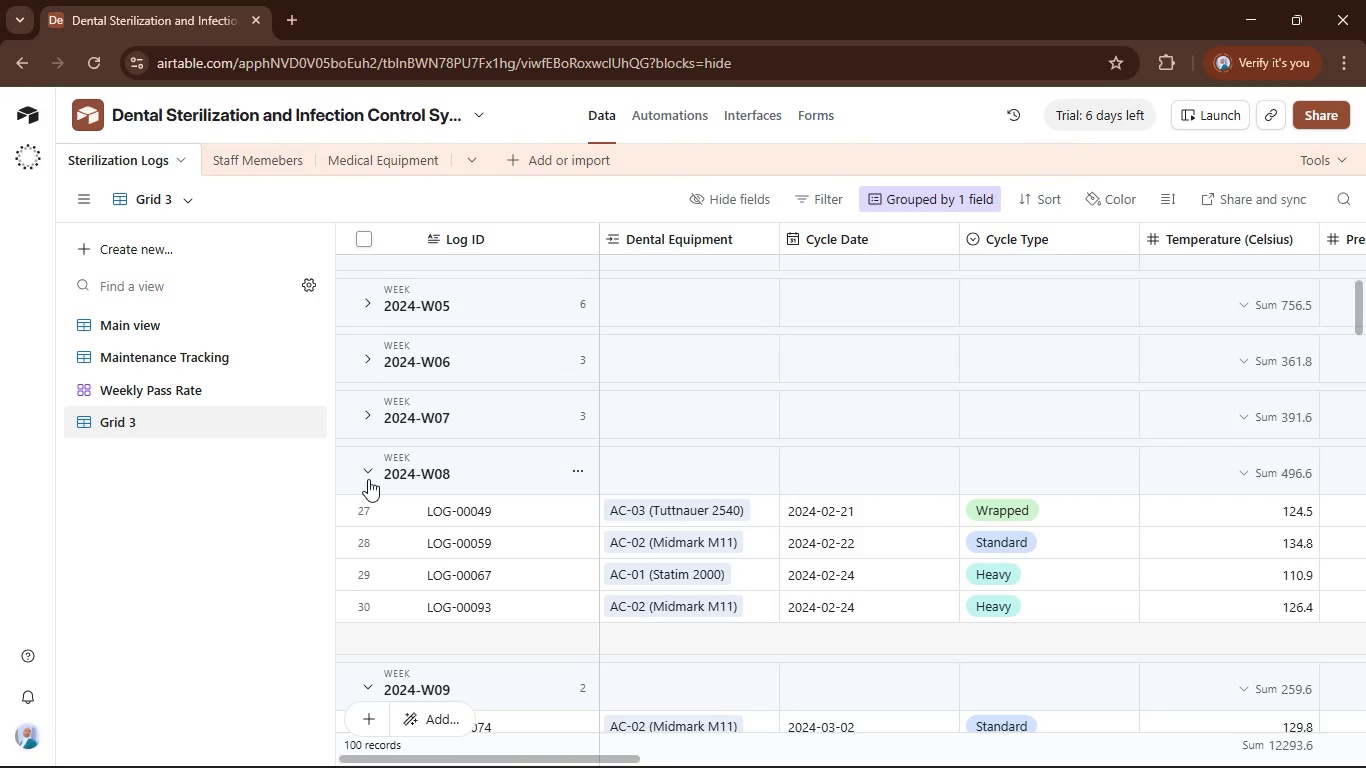 
left_click([366, 481])
 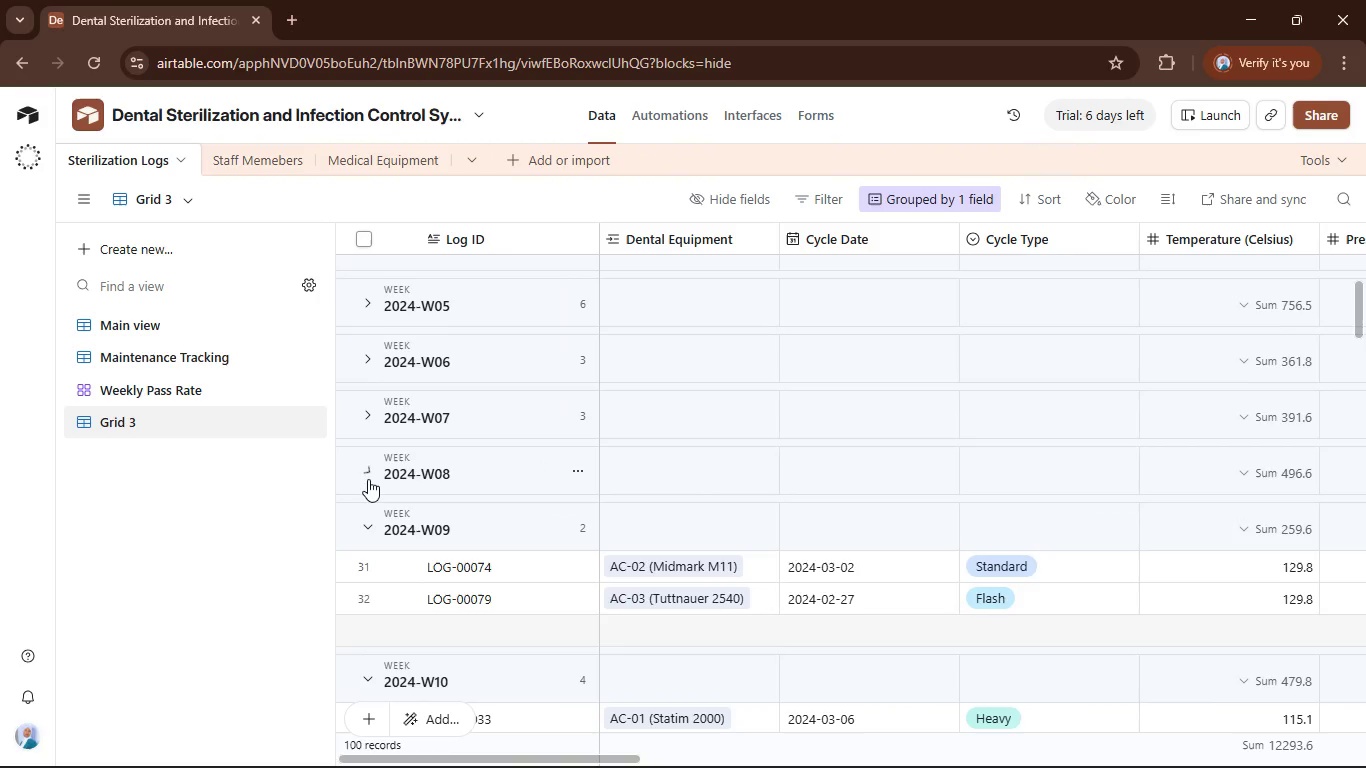 
scroll: coordinate [369, 479], scroll_direction: down, amount: 2.0
 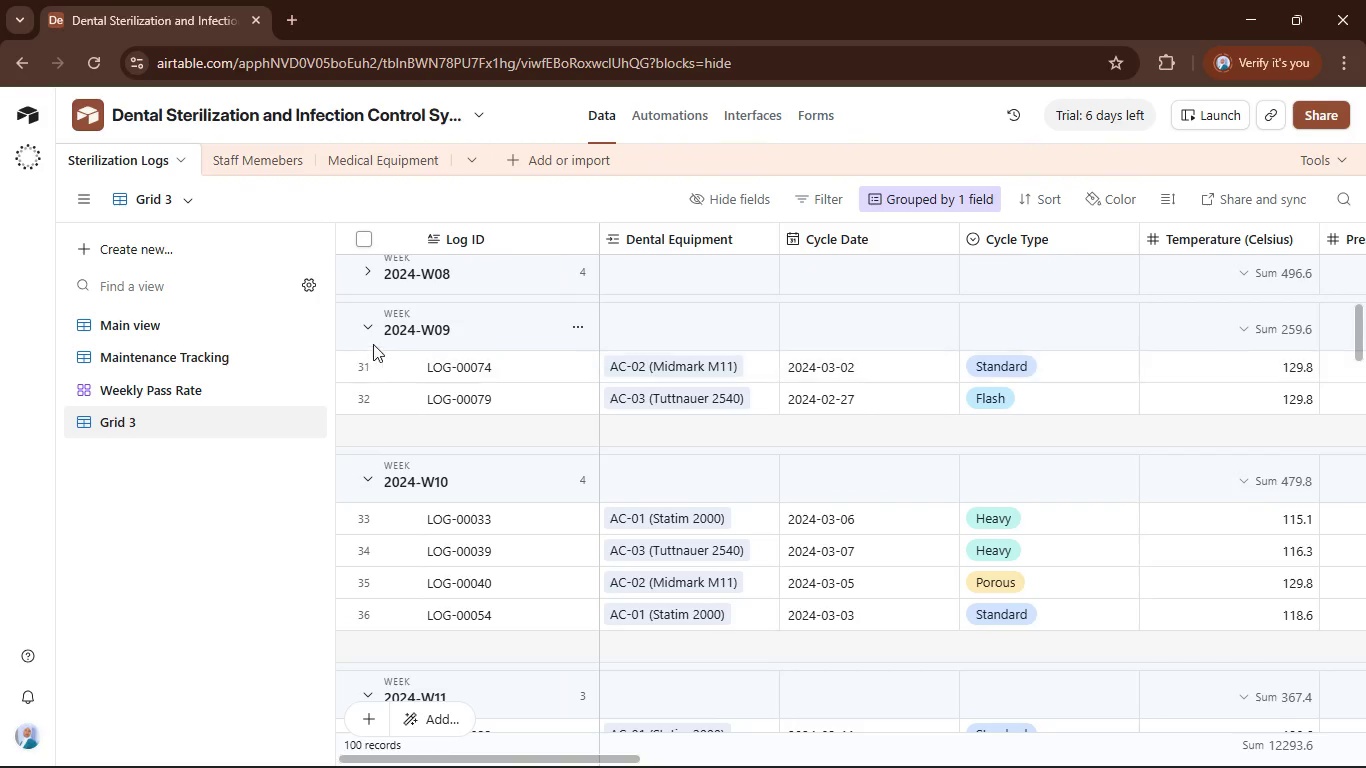 
left_click([370, 336])
 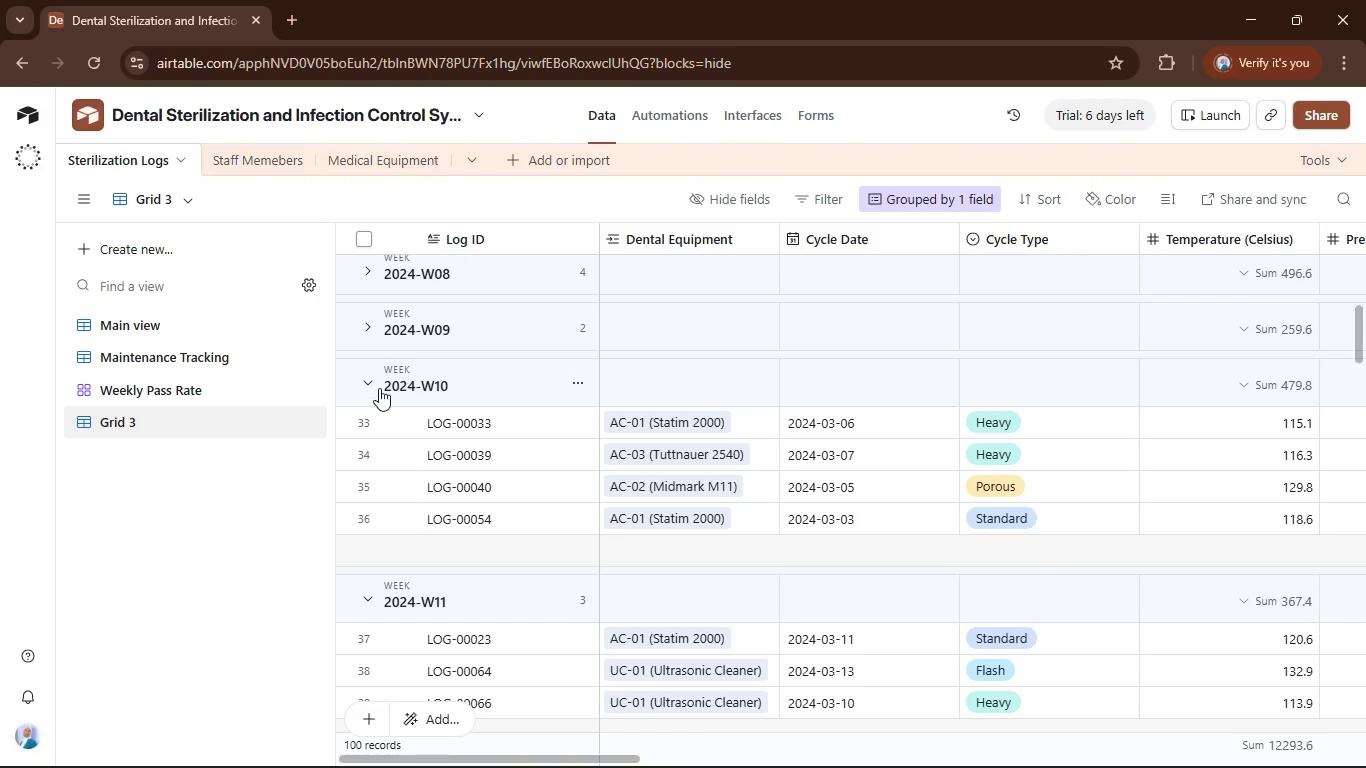 
left_click([376, 382])
 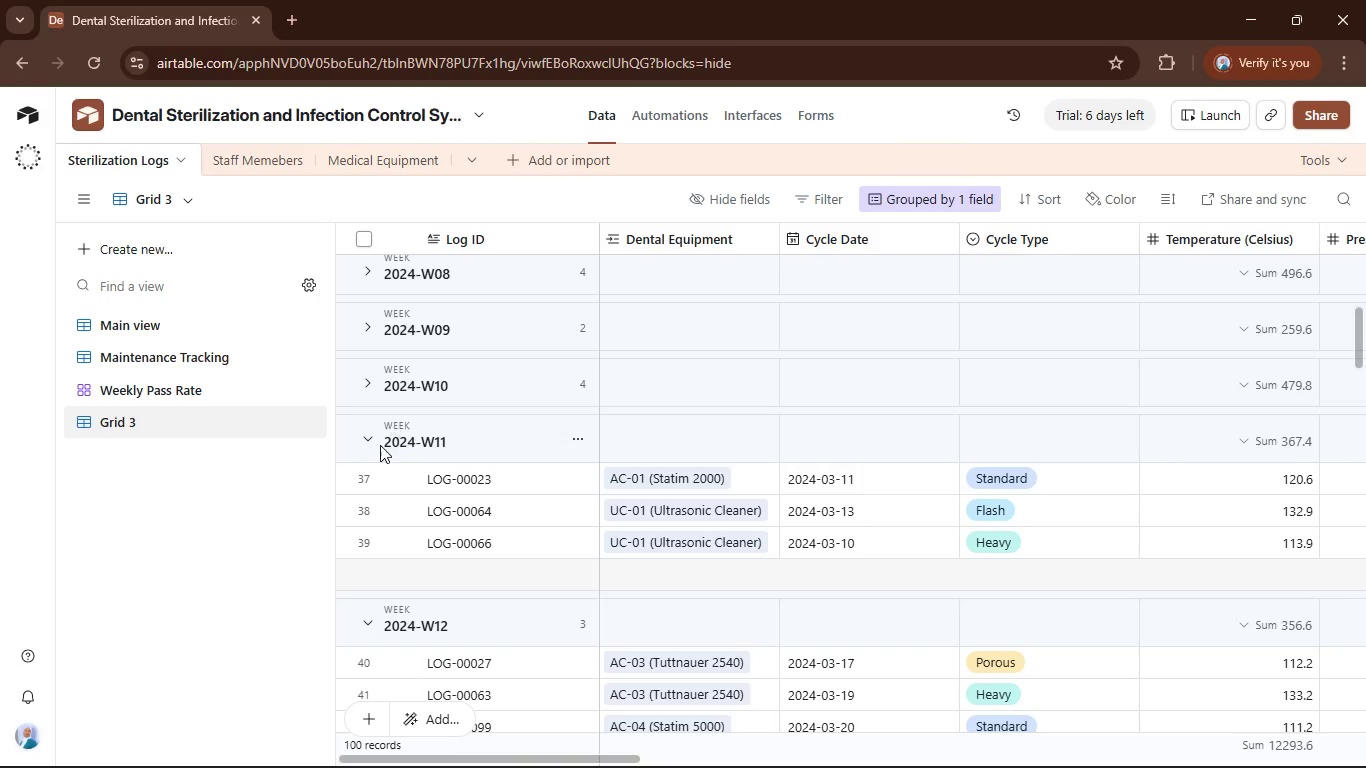 
left_click([375, 446])
 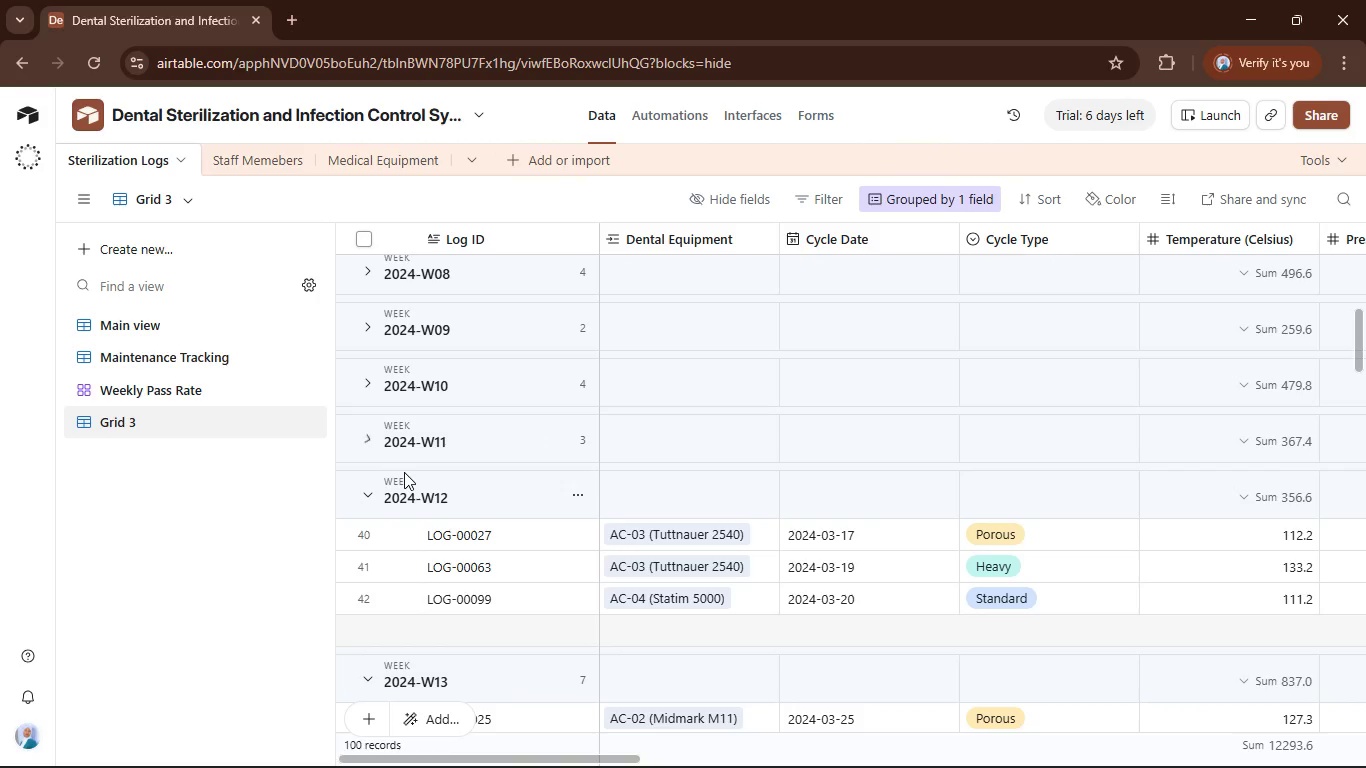 
scroll: coordinate [404, 472], scroll_direction: down, amount: 1.0
 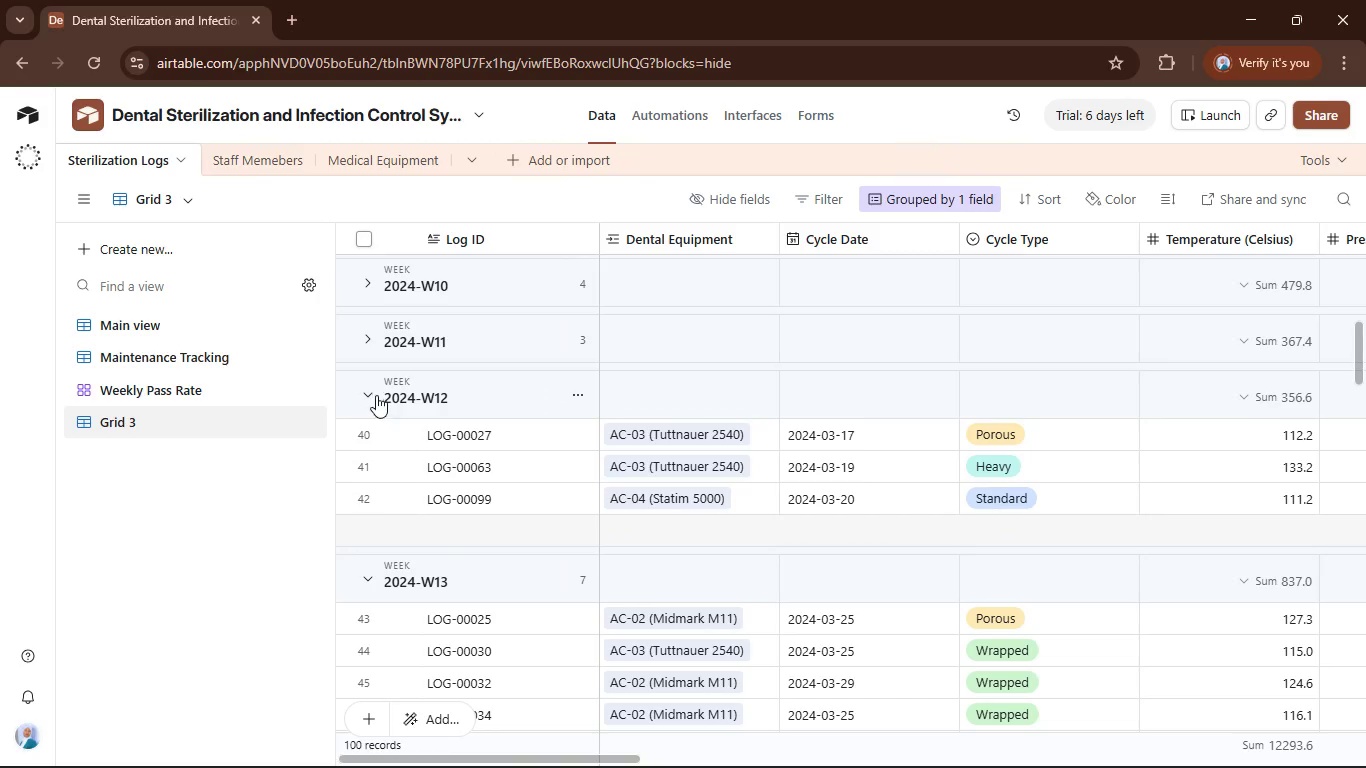 
left_click([375, 393])
 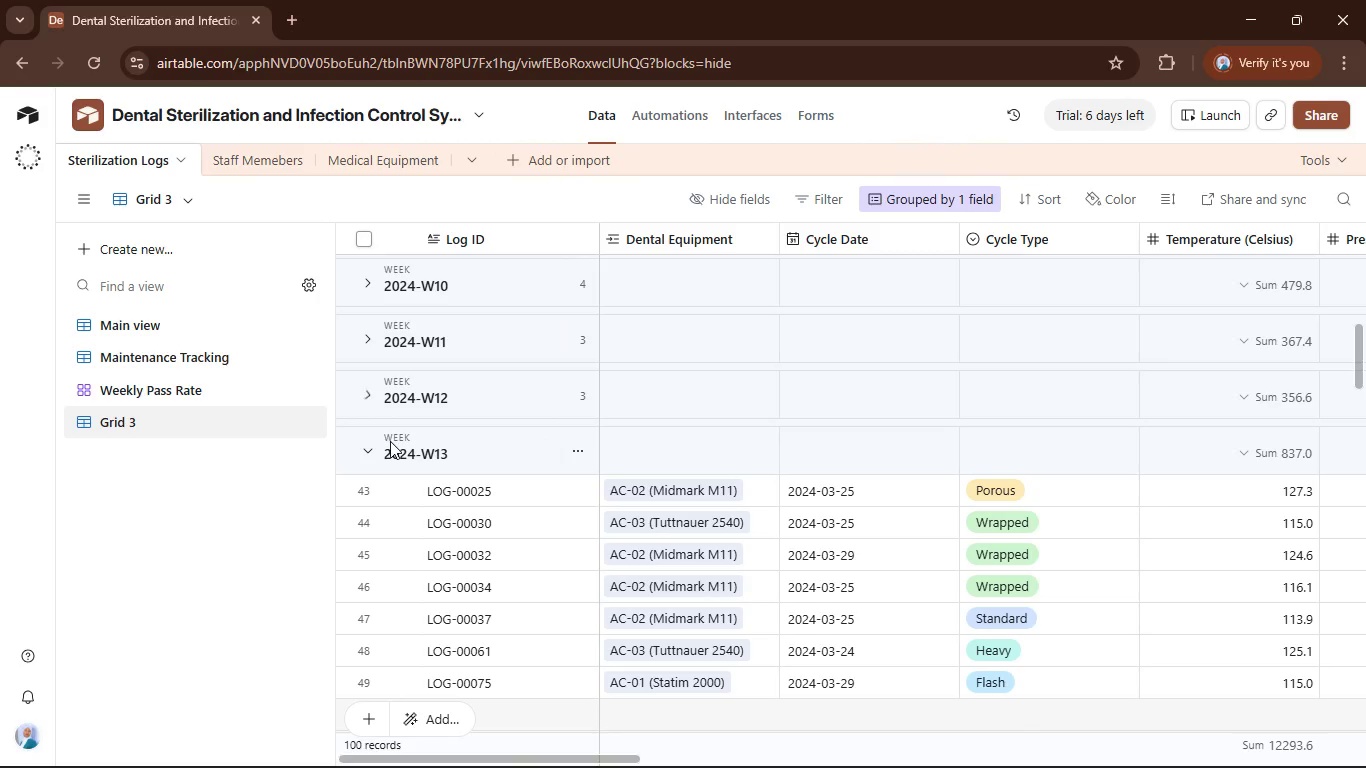 
left_click([385, 434])
 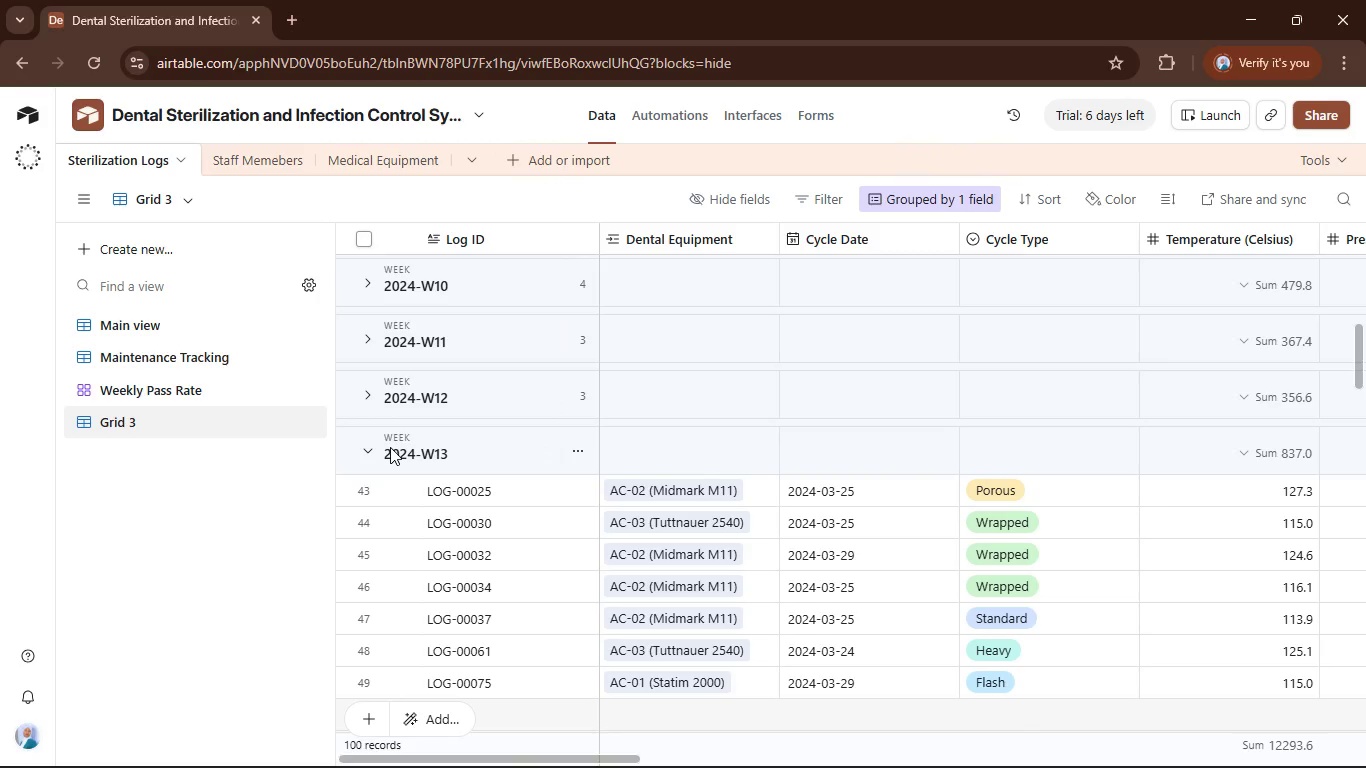 
left_click([390, 447])
 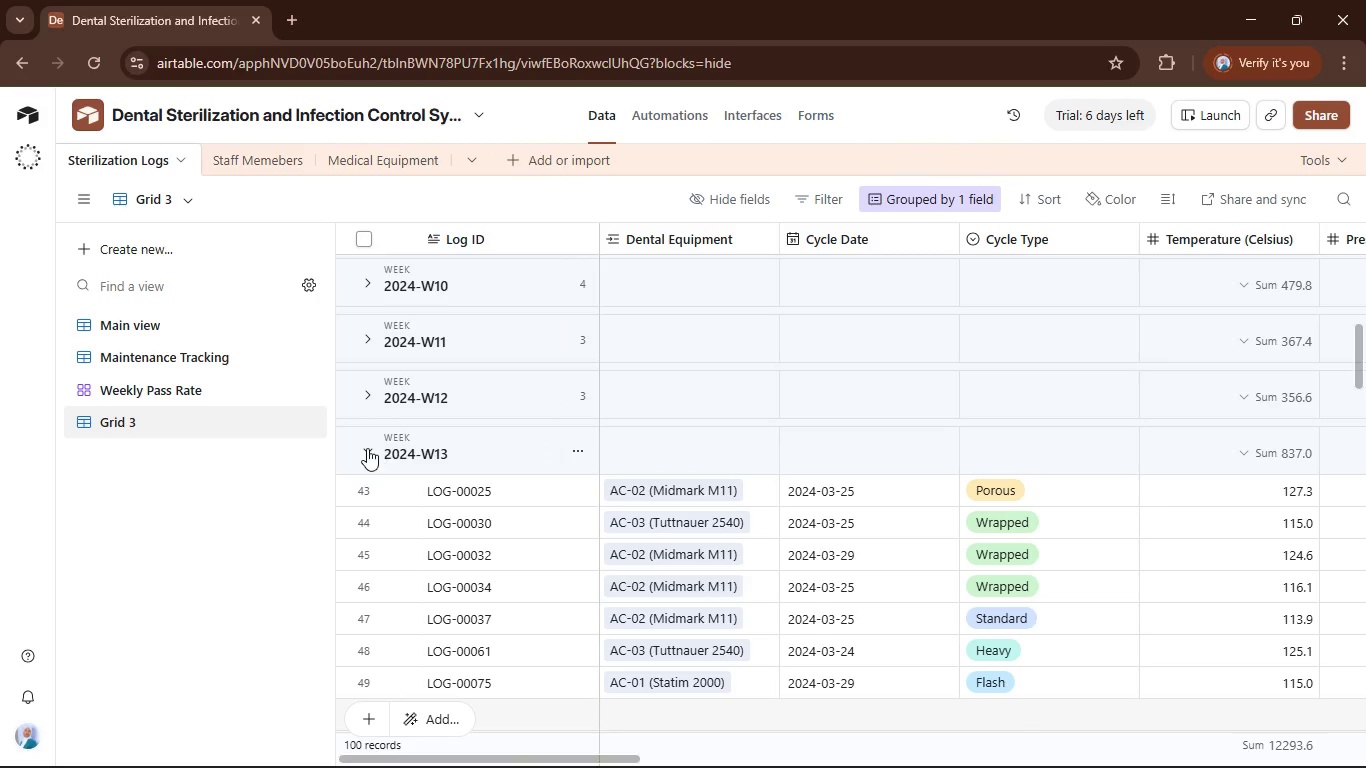 
left_click([366, 449])
 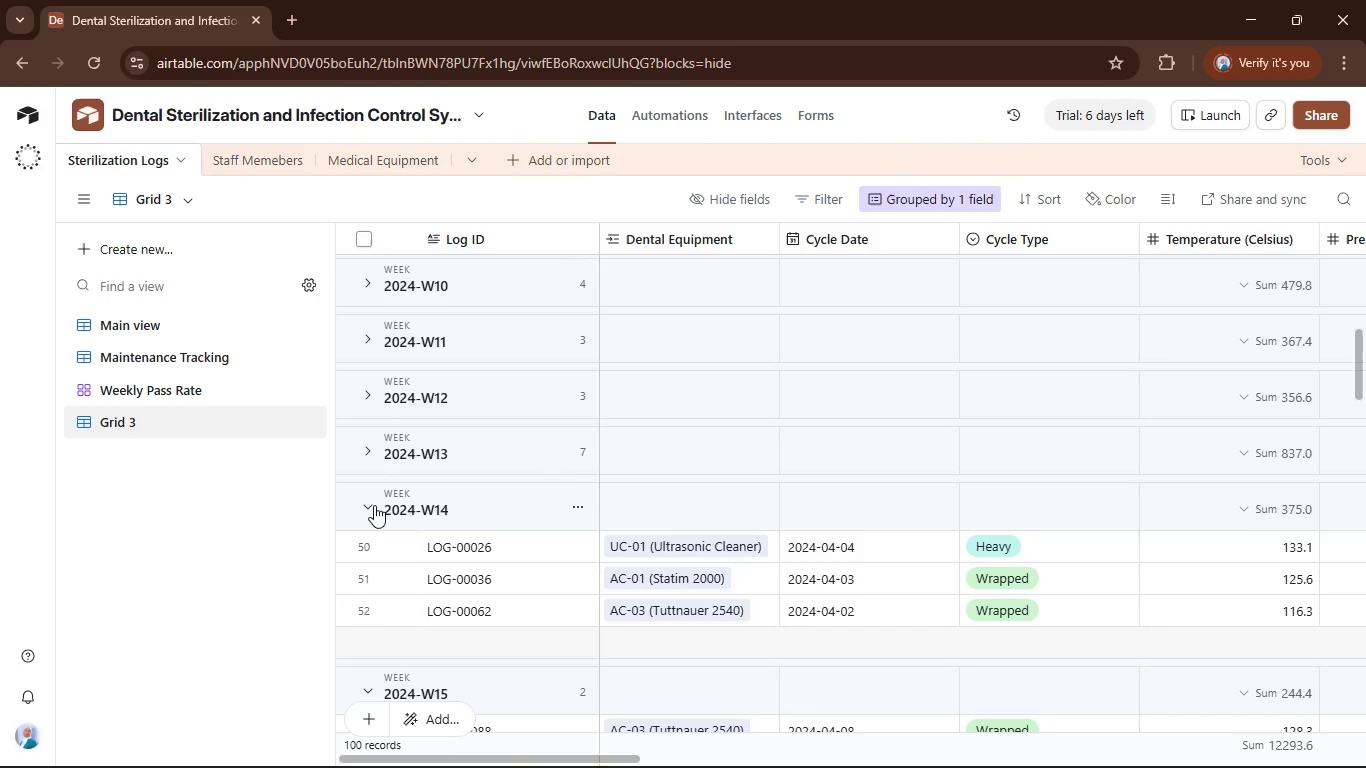 
left_click([373, 505])
 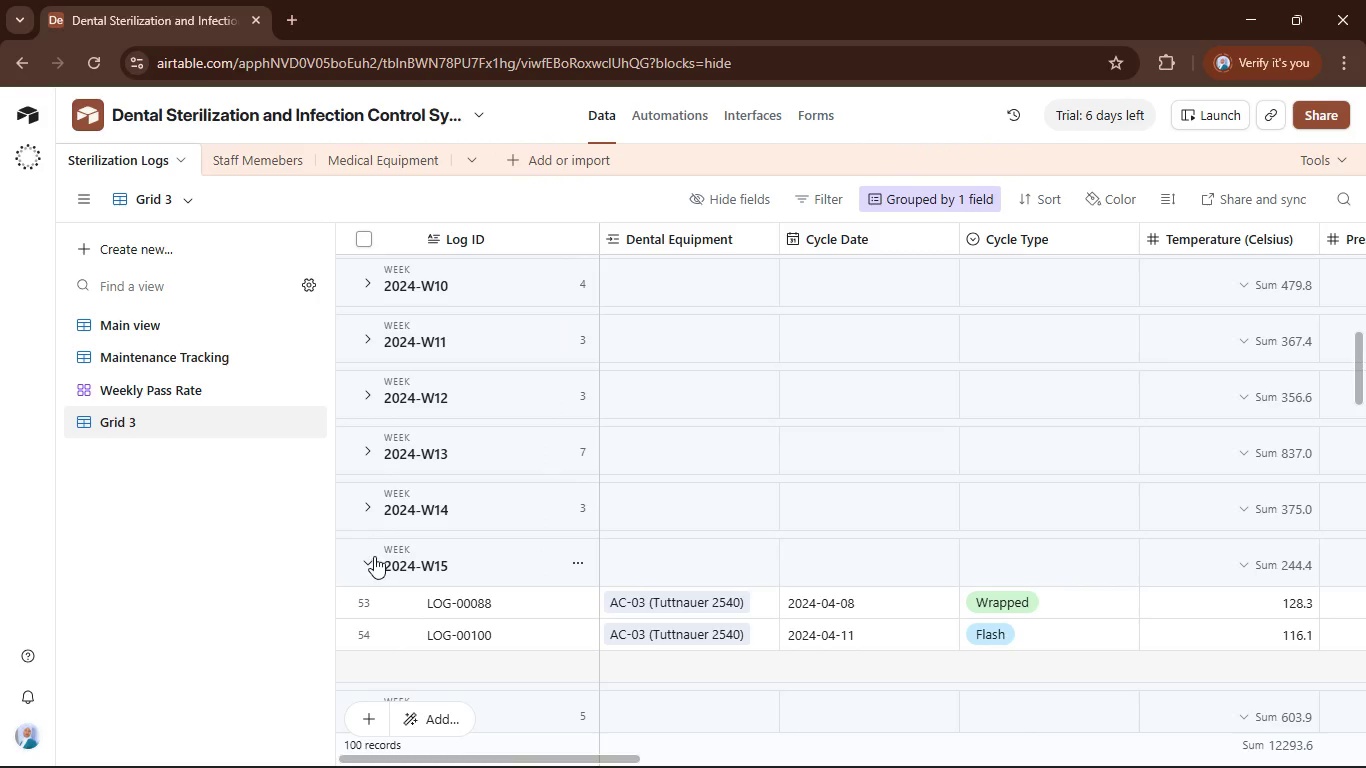 
left_click([374, 562])
 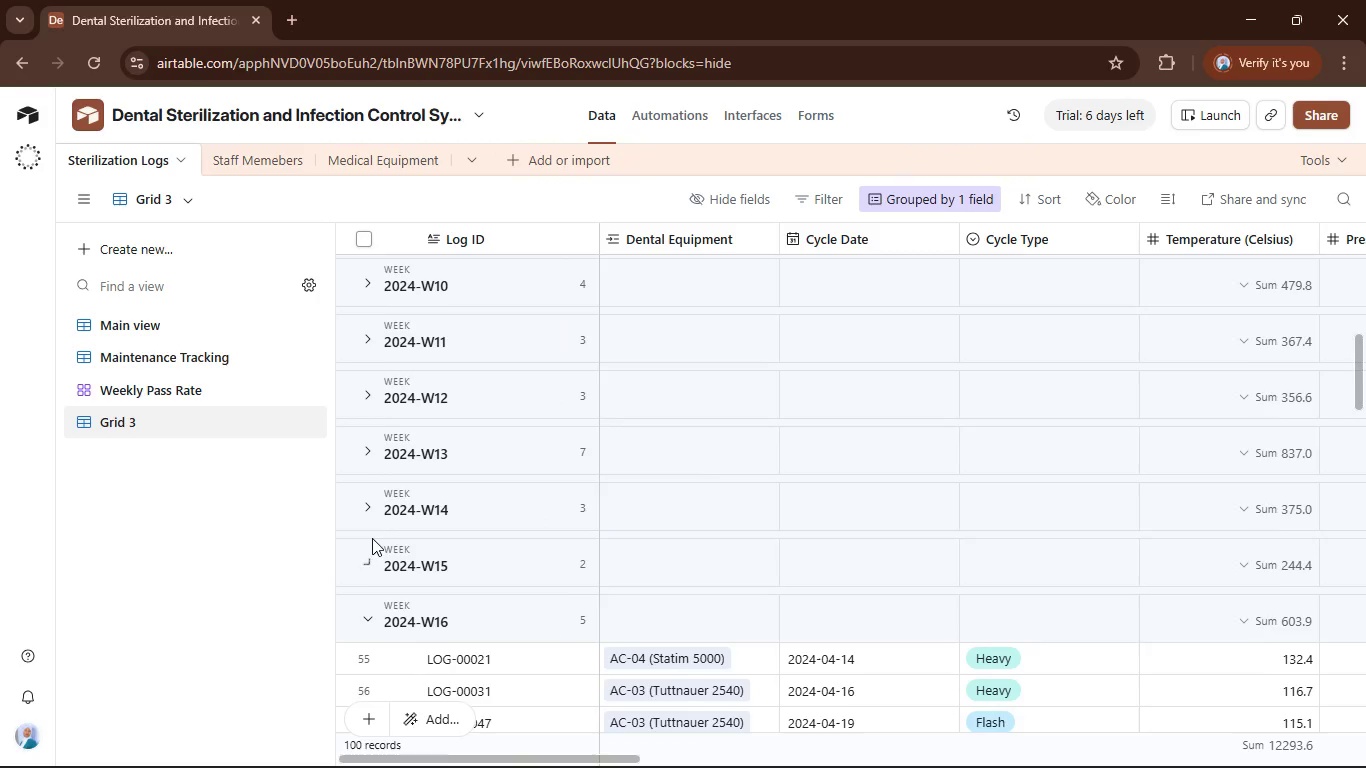 
scroll: coordinate [372, 538], scroll_direction: down, amount: 2.0
 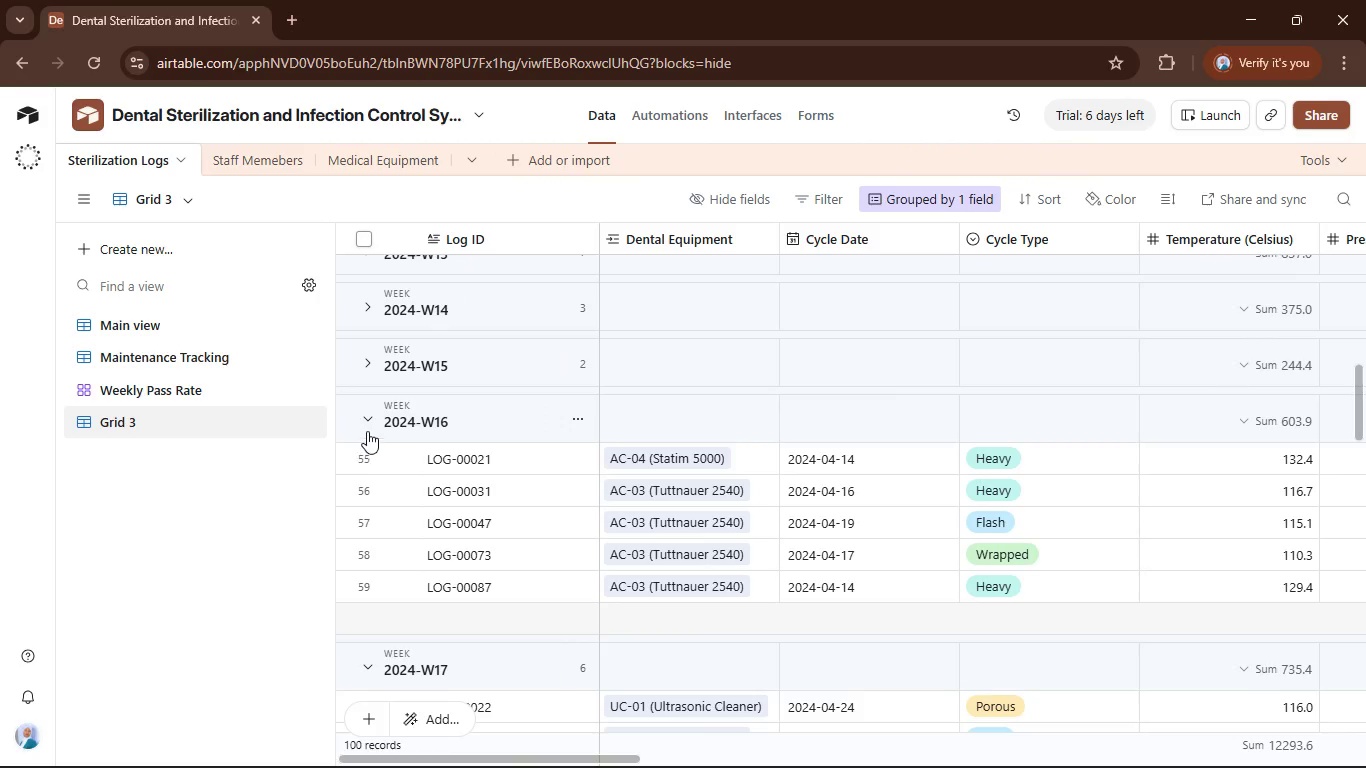 
left_click([369, 425])
 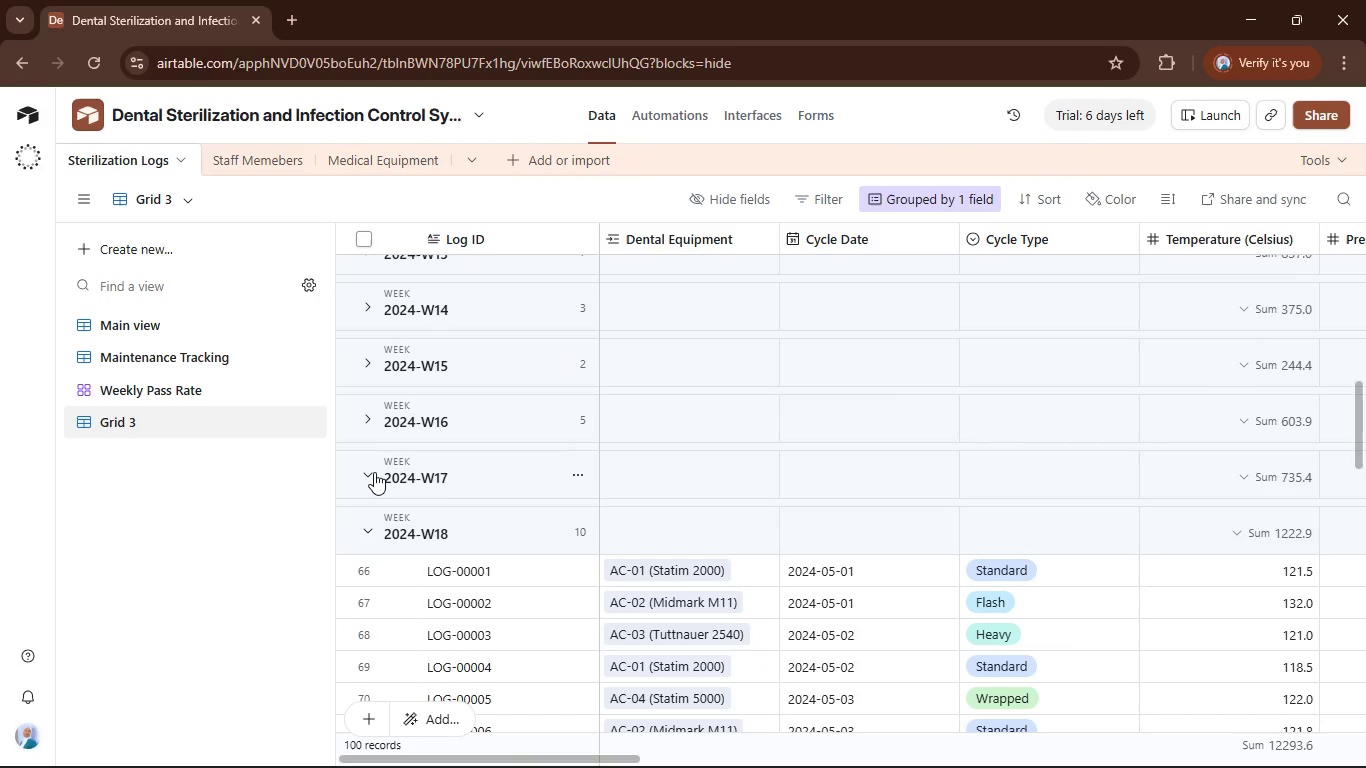 
scroll: coordinate [374, 472], scroll_direction: down, amount: 2.0
 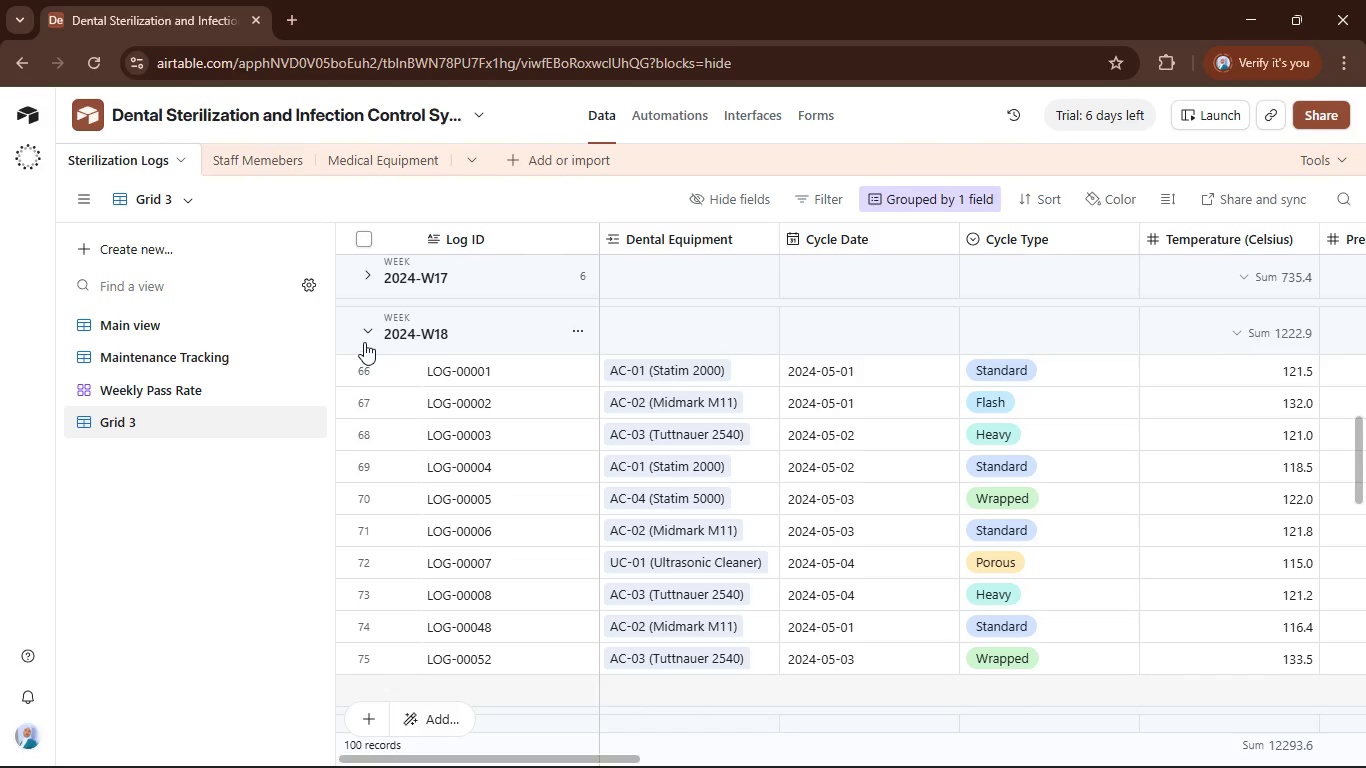 
left_click([364, 338])
 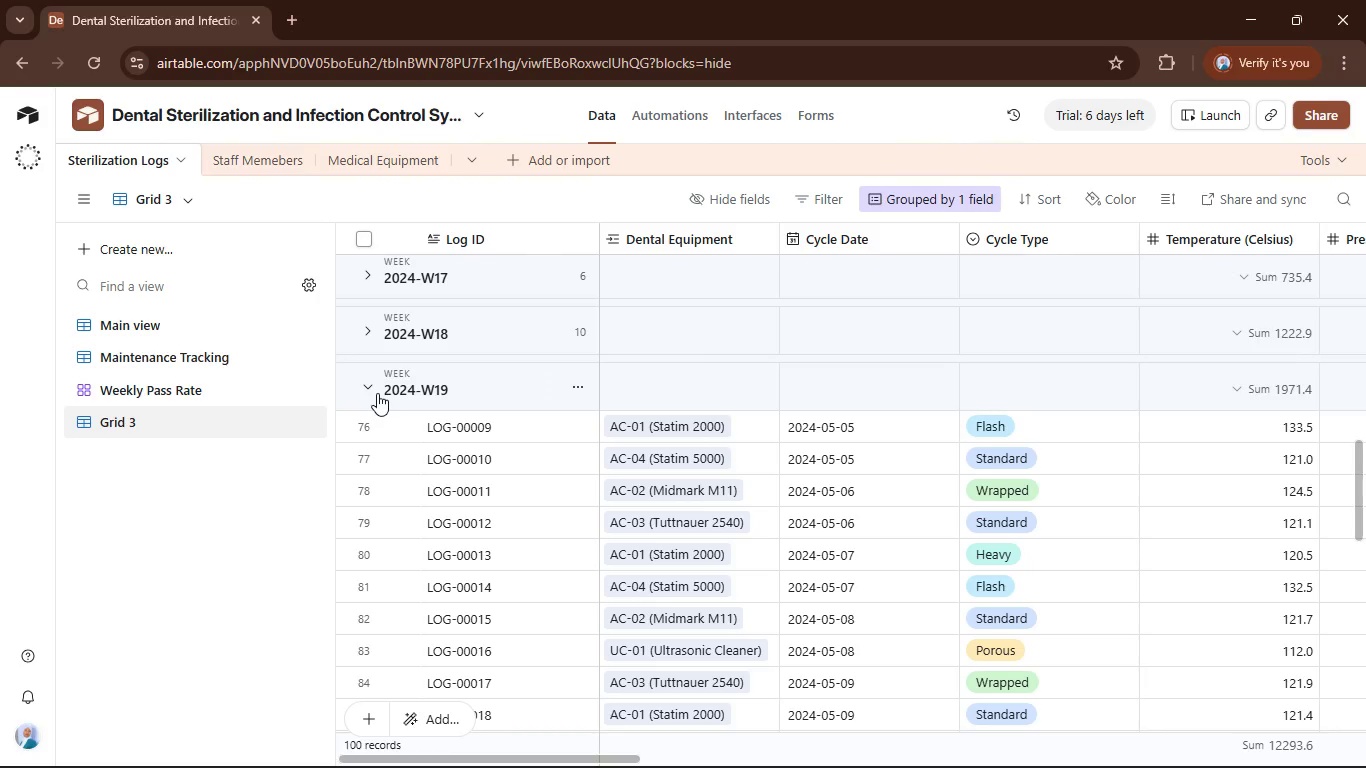 
left_click([376, 393])
 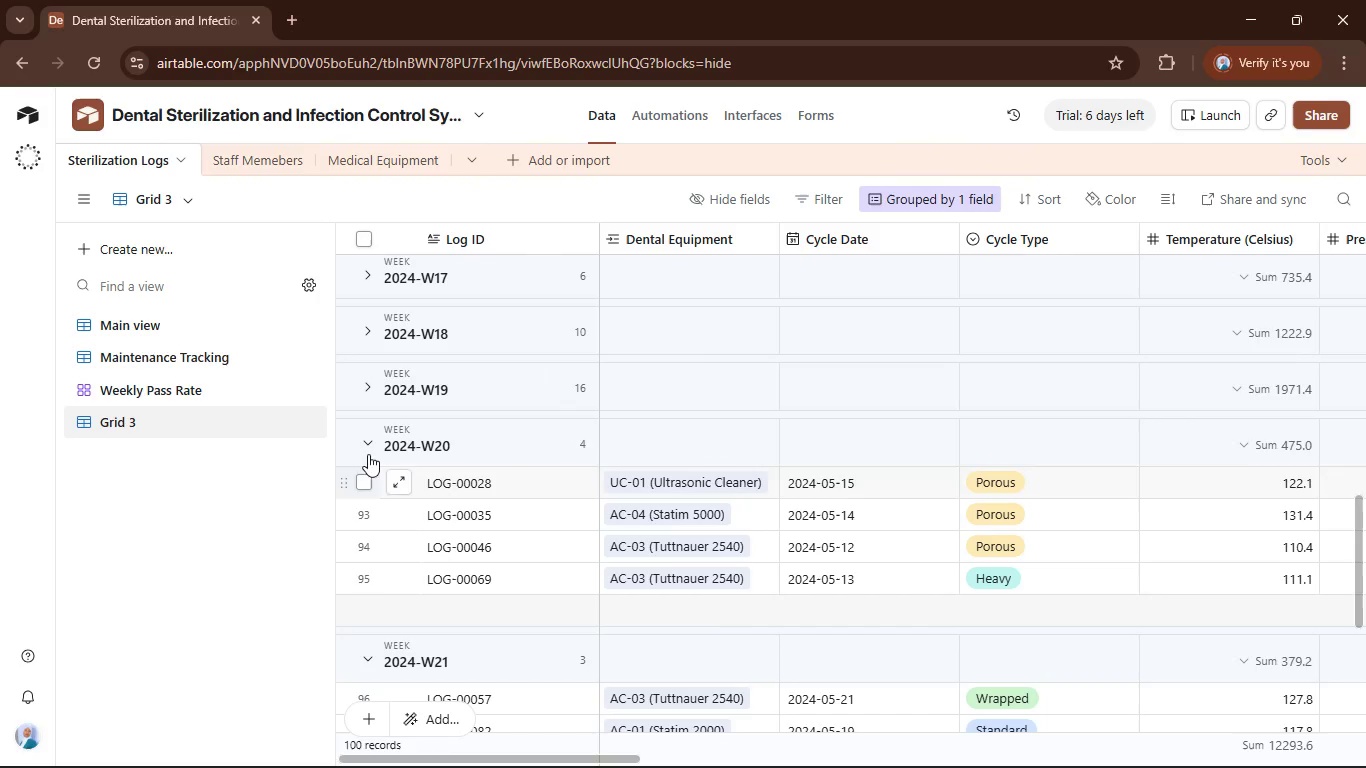 
left_click([368, 446])
 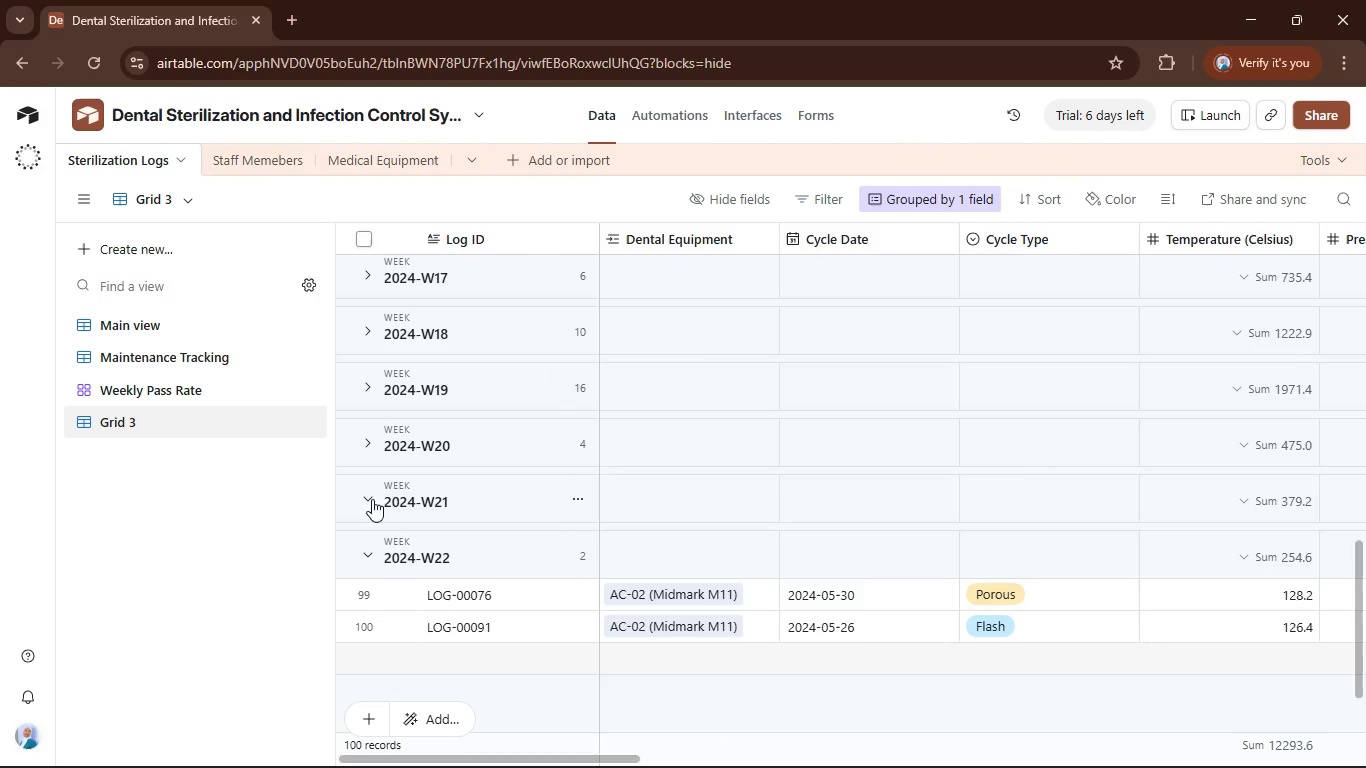 
scroll: coordinate [377, 485], scroll_direction: down, amount: 3.0
 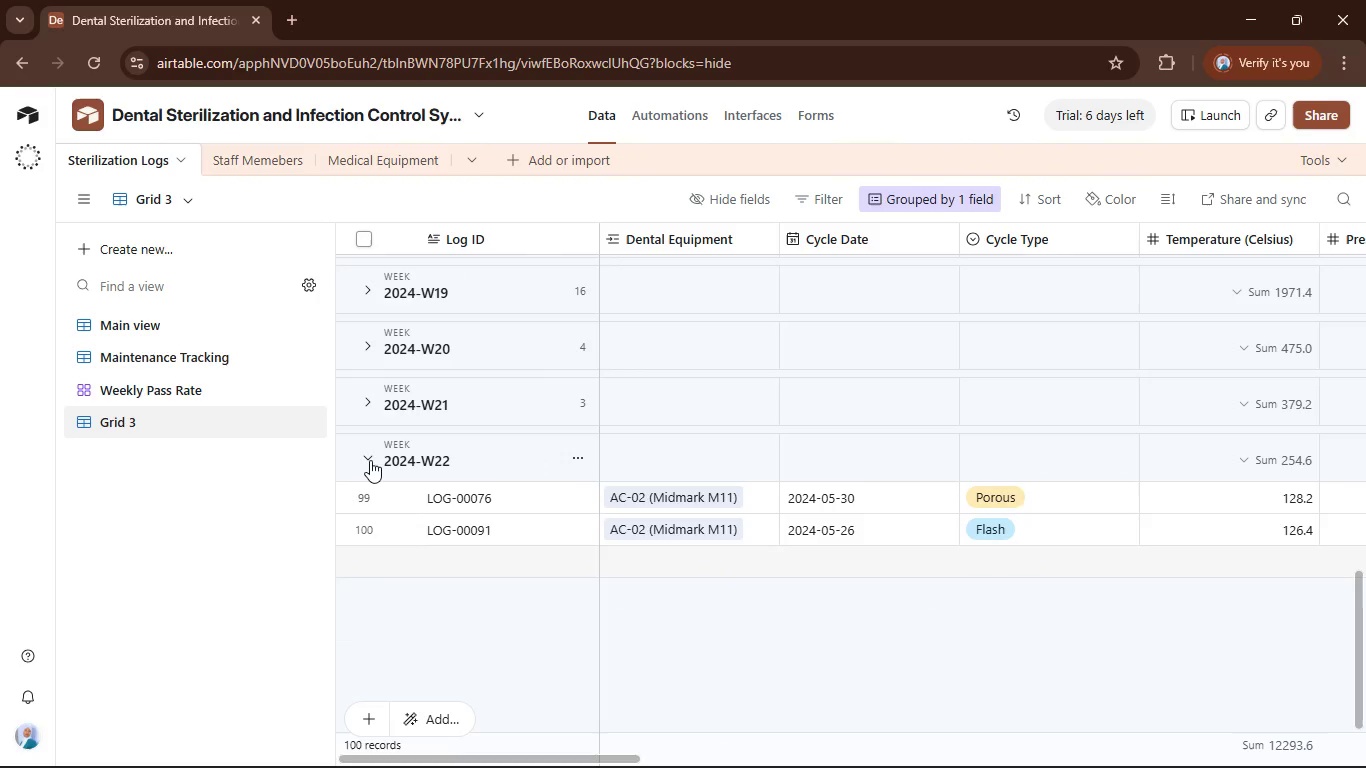 
left_click([369, 462])
 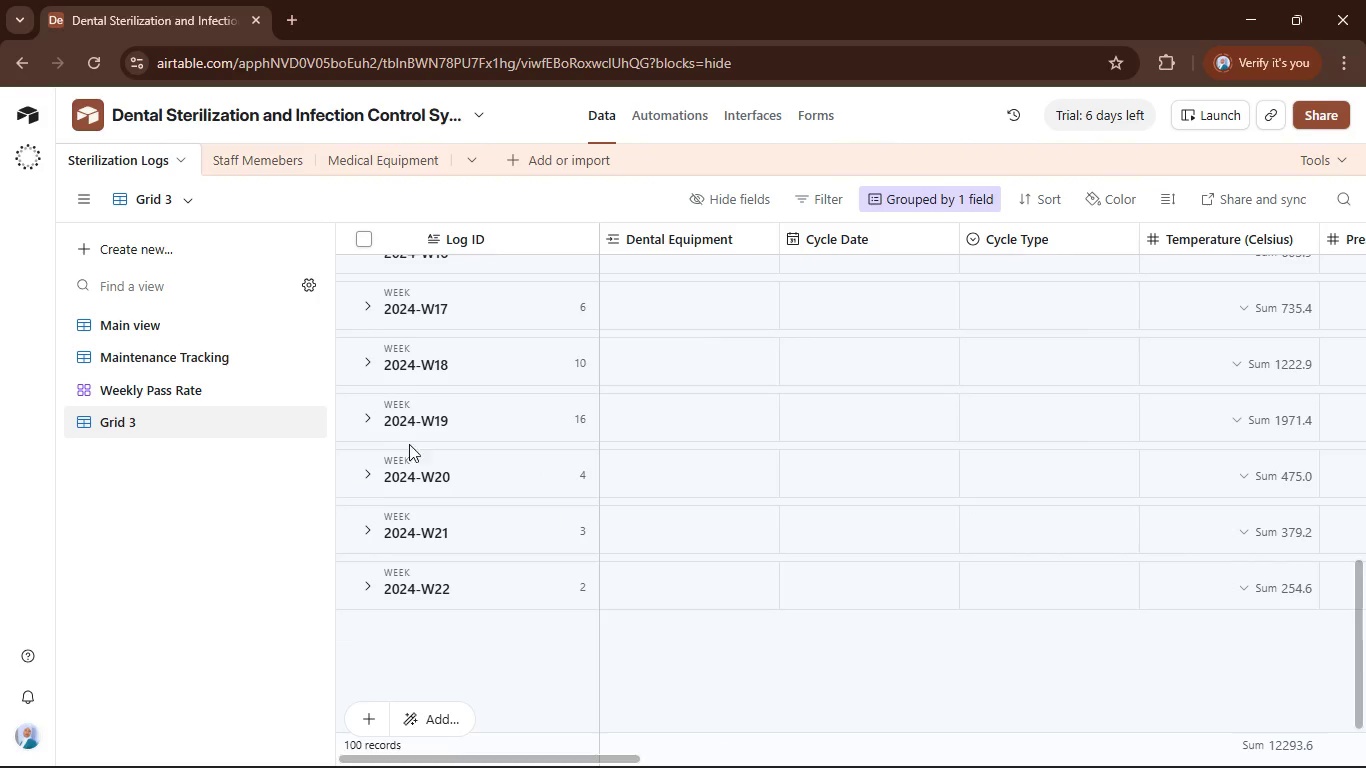 
scroll: coordinate [417, 445], scroll_direction: up, amount: 13.0
 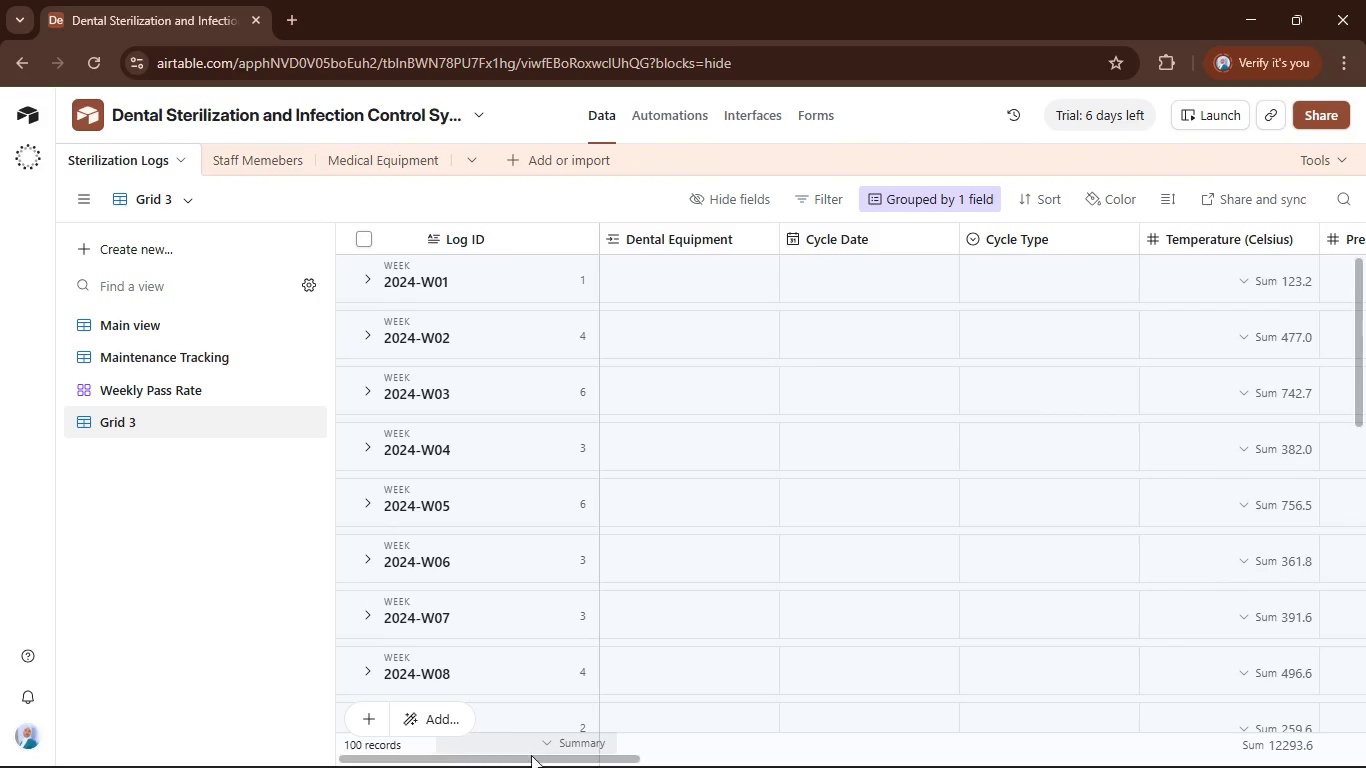 
left_click_drag(start_coordinate=[528, 762], to_coordinate=[1193, 766])
 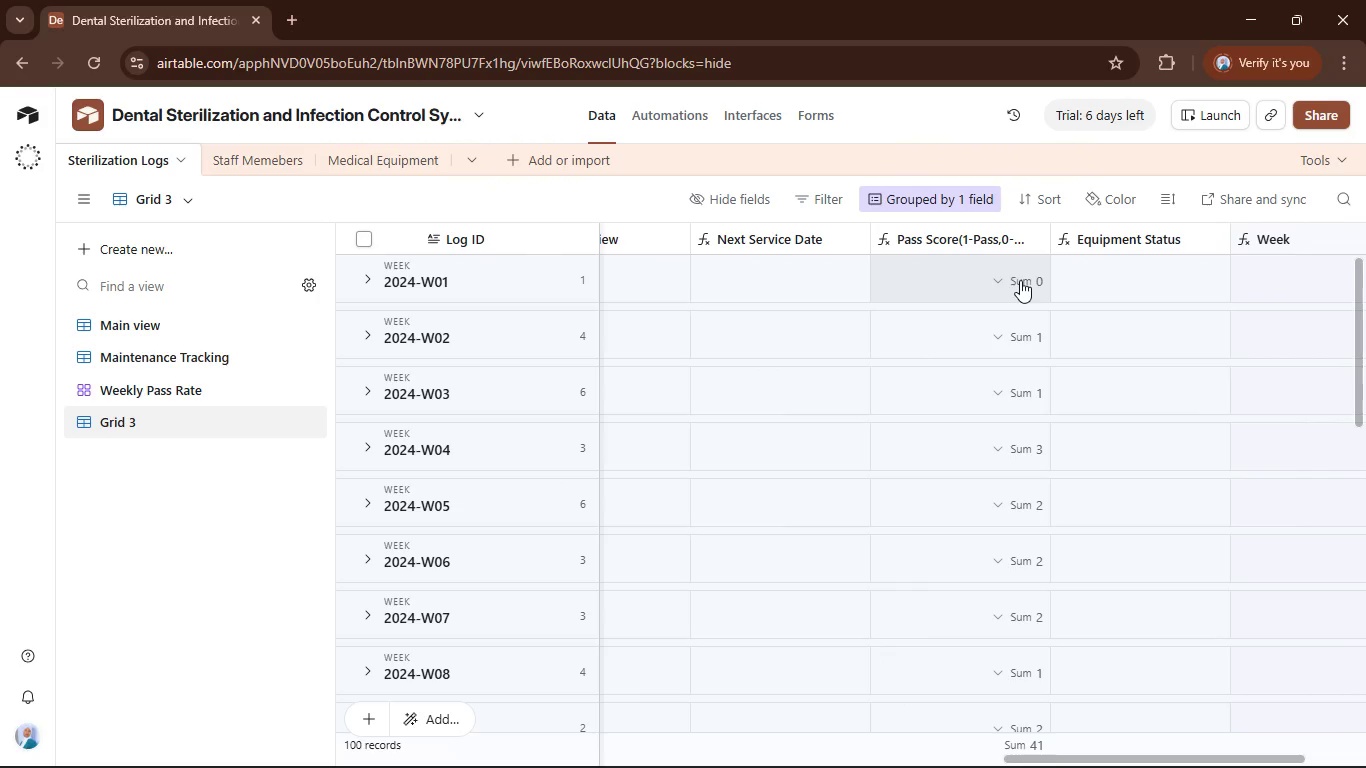 
left_click([1018, 278])
 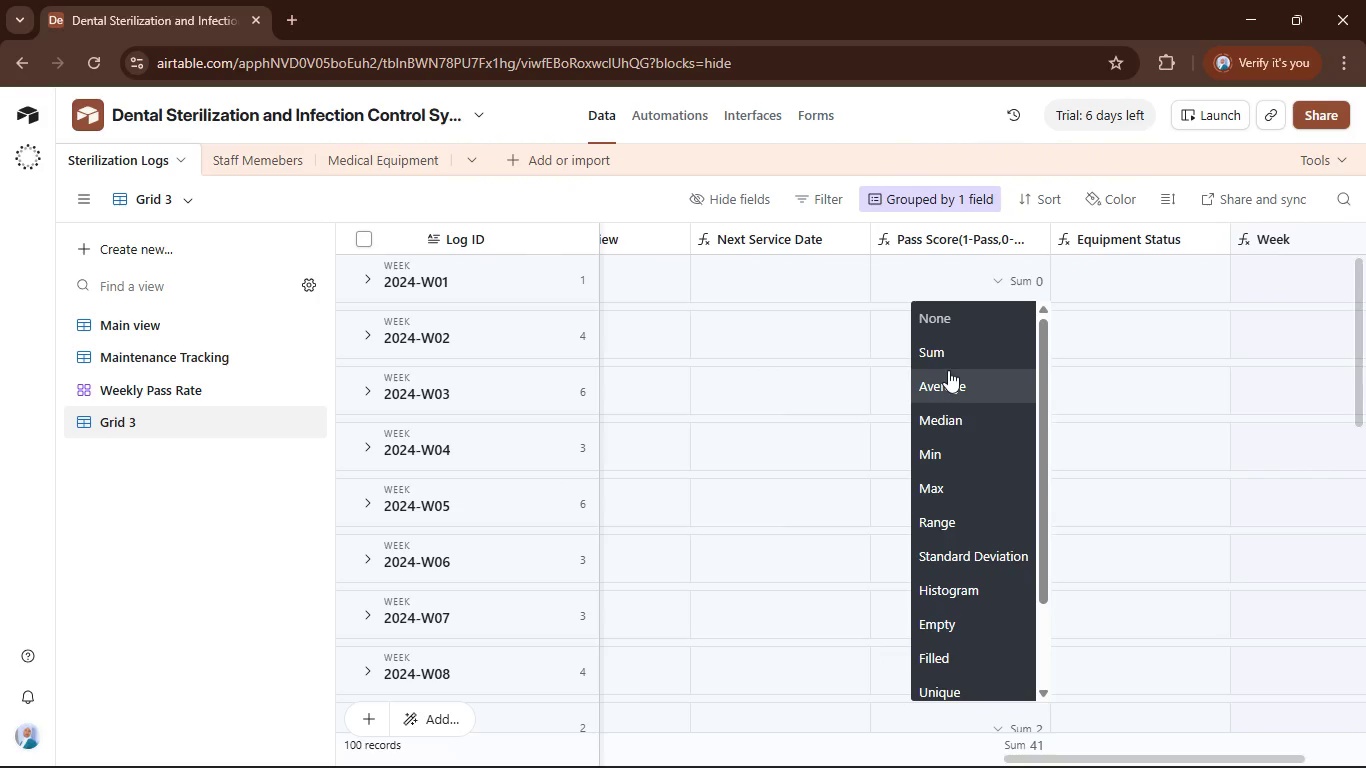 
scroll: coordinate [958, 428], scroll_direction: down, amount: 4.0
 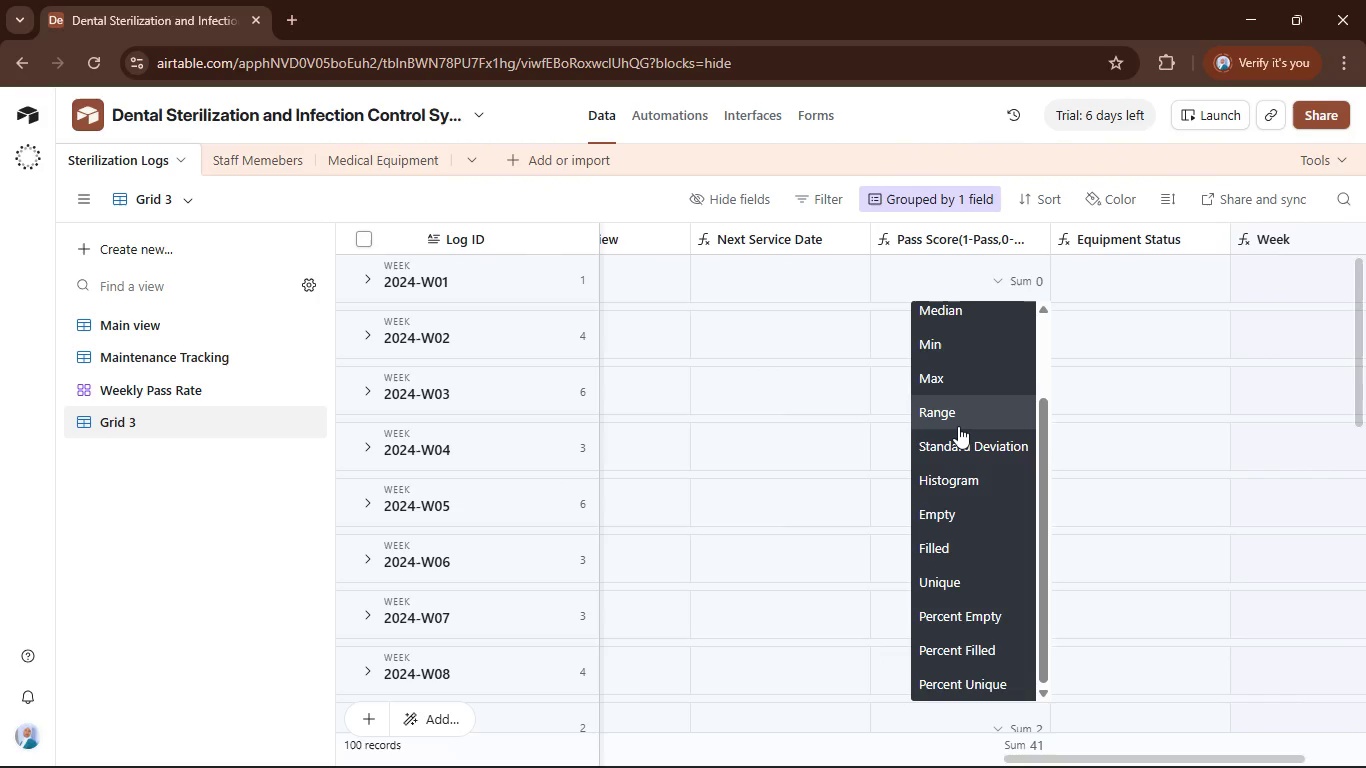 
scroll: coordinate [958, 426], scroll_direction: up, amount: 2.0
 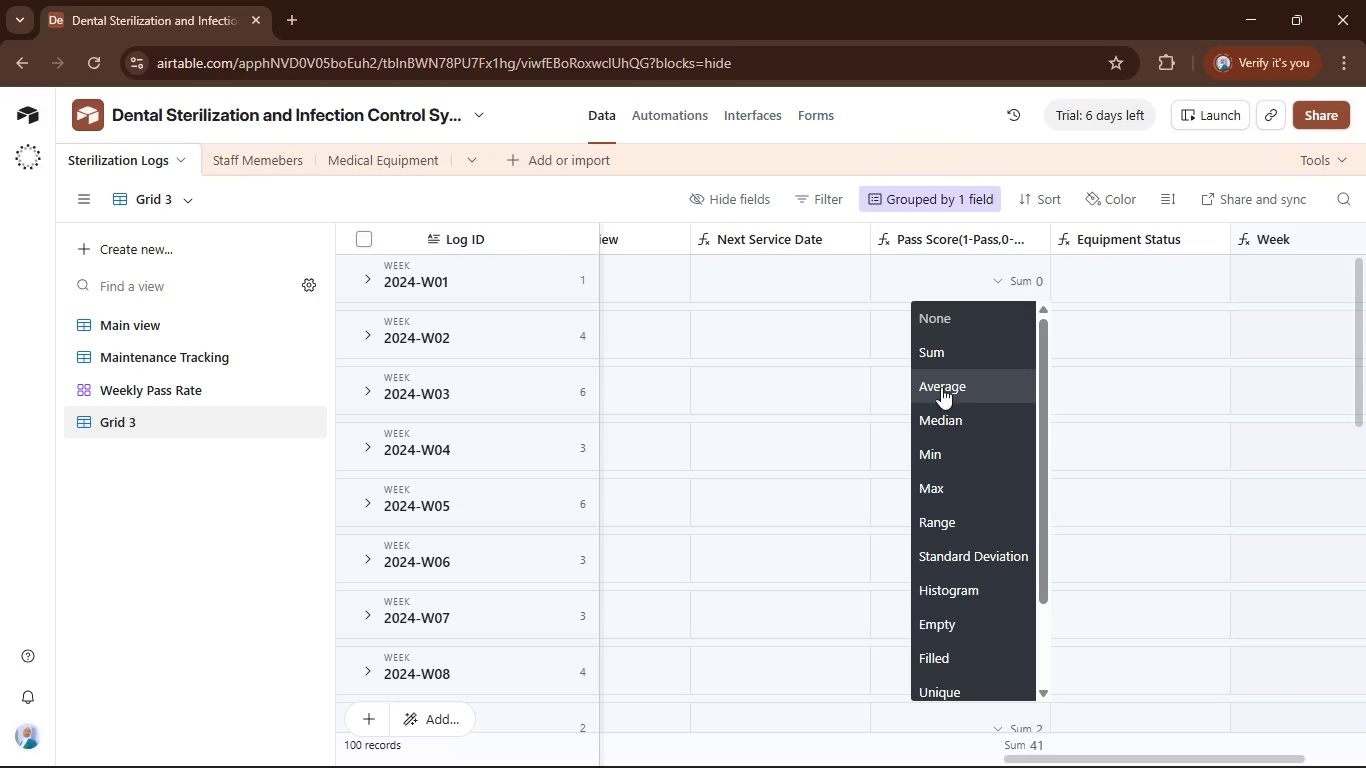 
left_click([941, 387])
 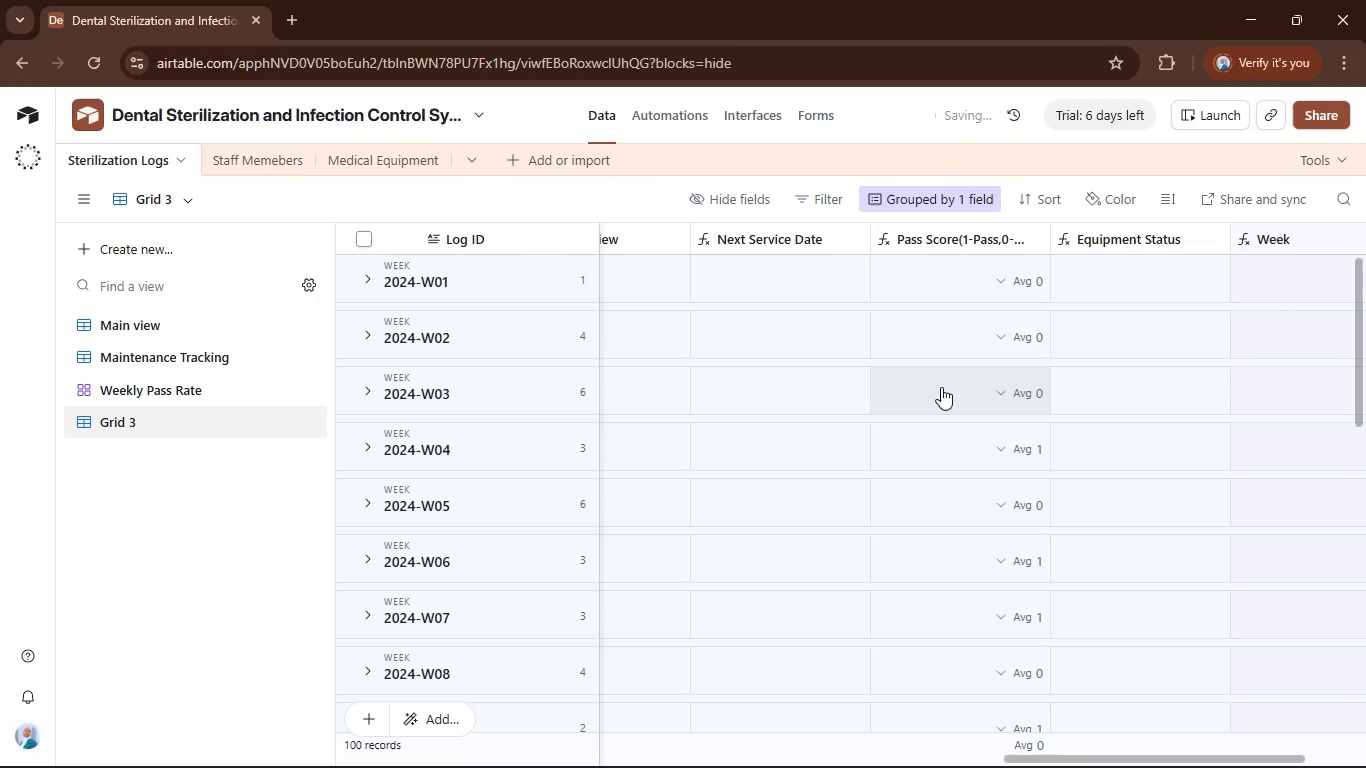 
mouse_move([1046, 734])
 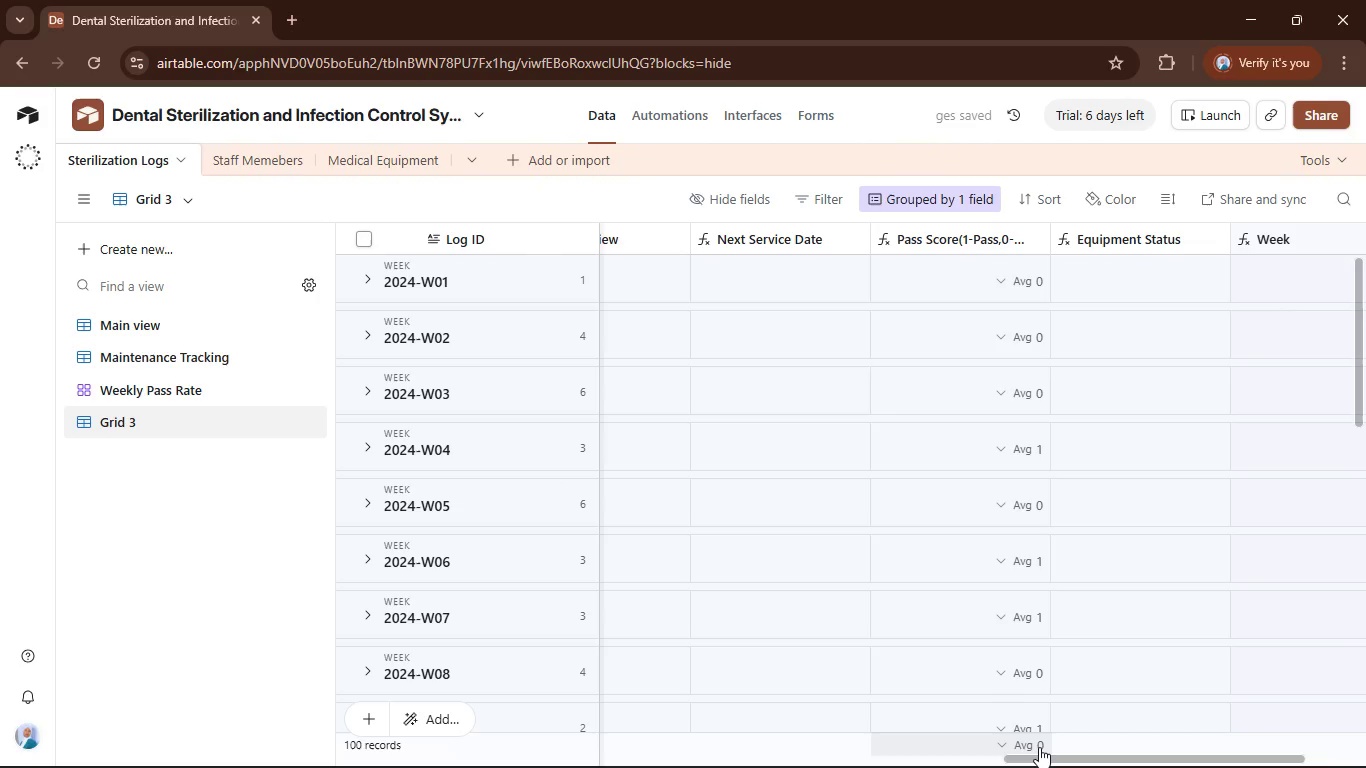 
right_click([1039, 747])
 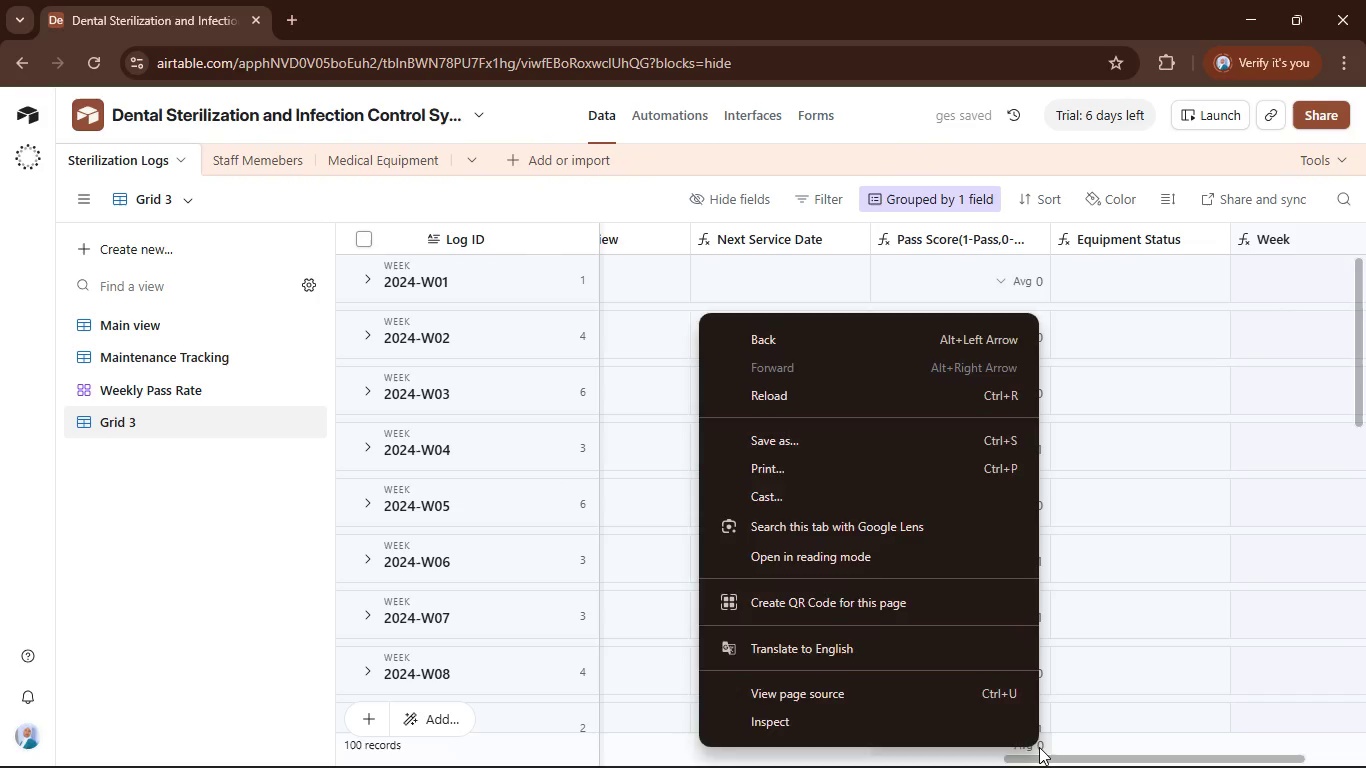 
left_click([1039, 747])
 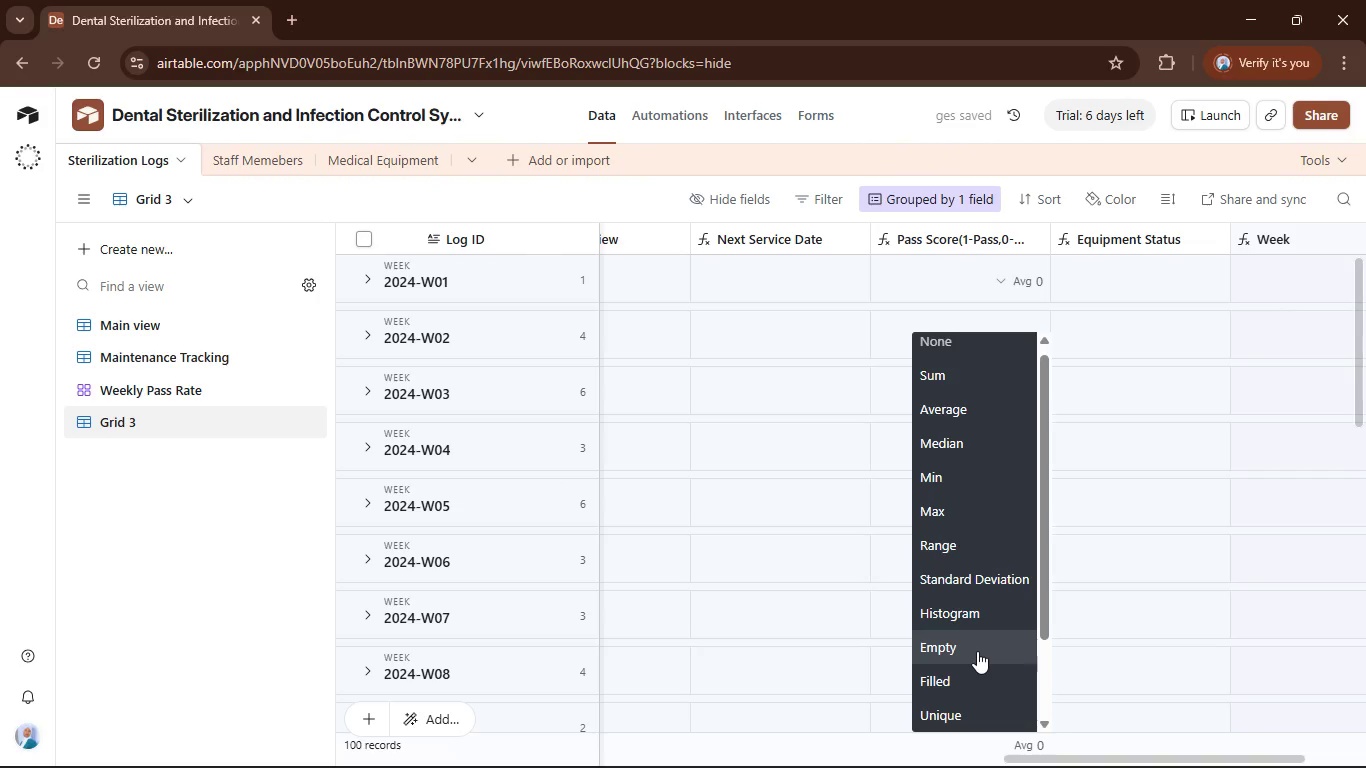 
scroll: coordinate [977, 651], scroll_direction: down, amount: 2.0
 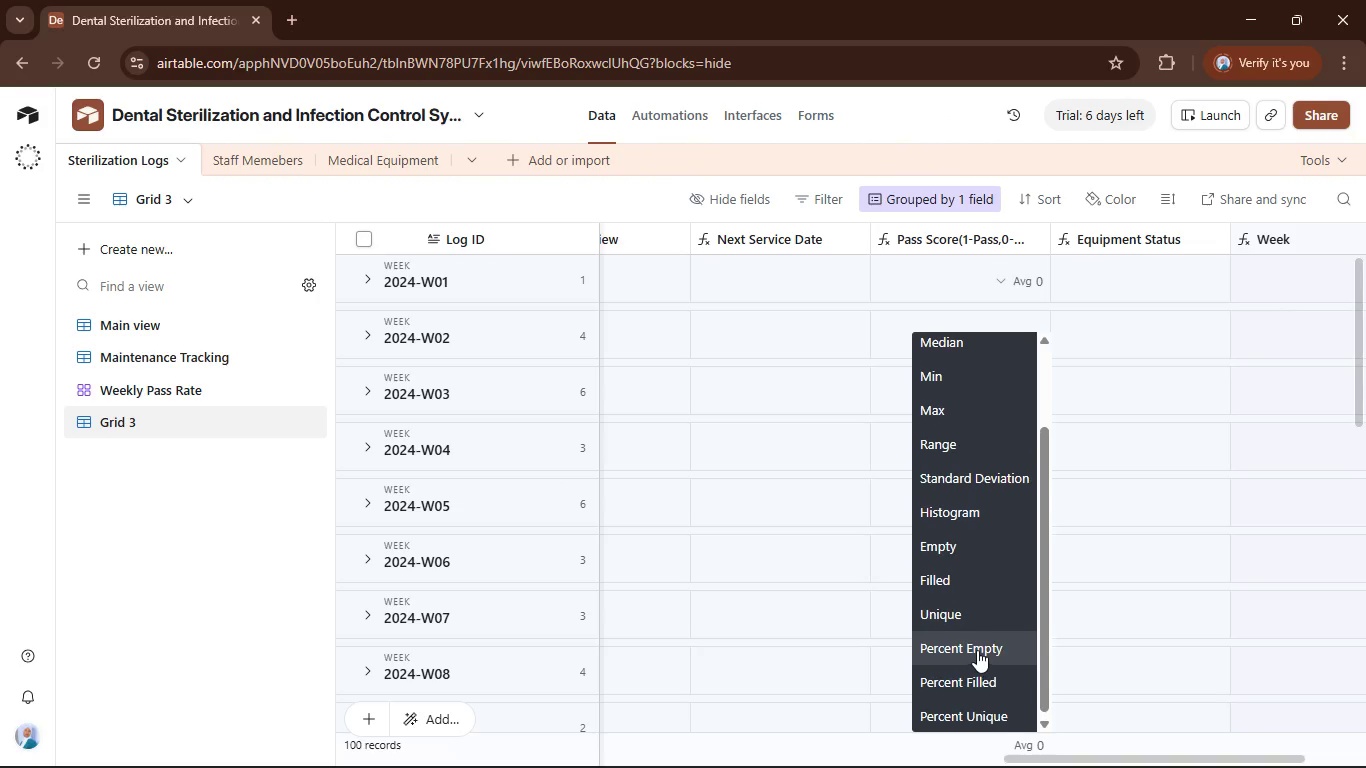 
scroll: coordinate [977, 650], scroll_direction: up, amount: 7.0
 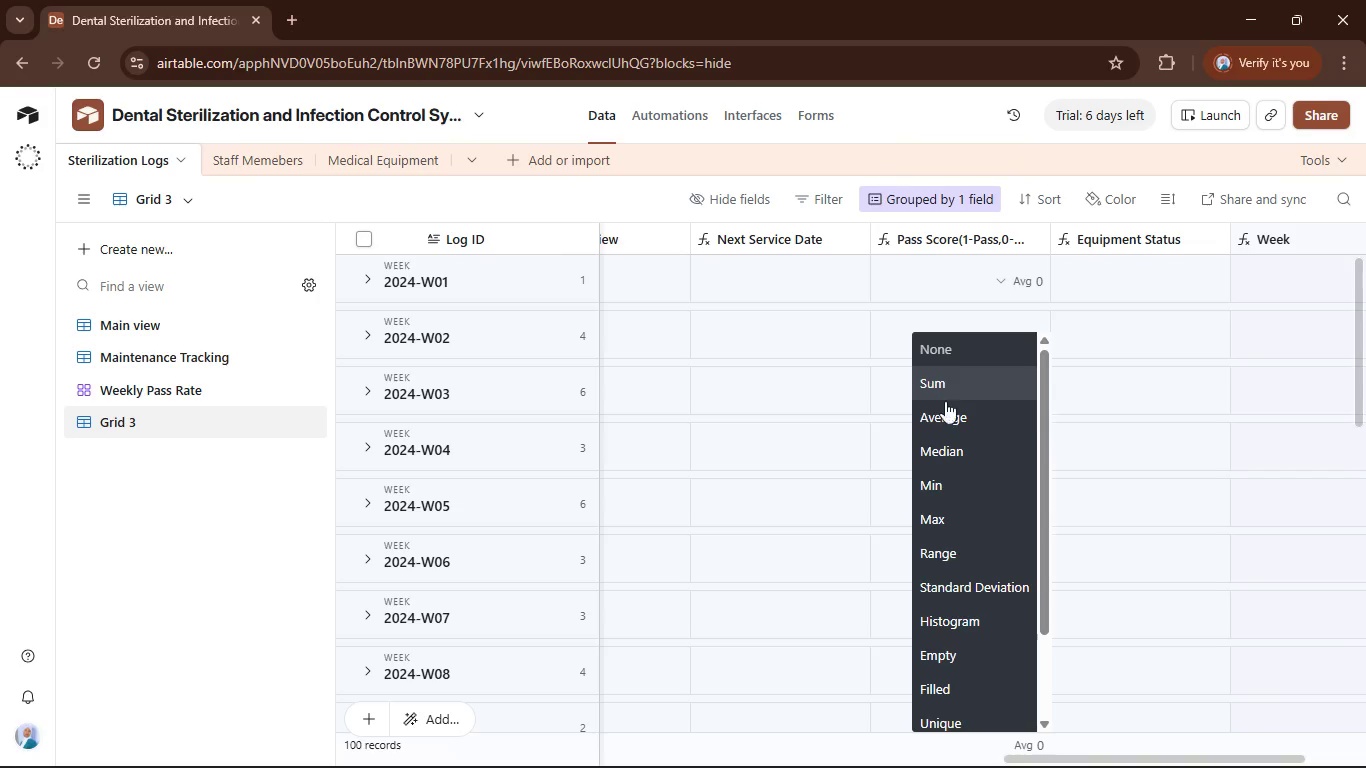 
left_click([944, 419])
 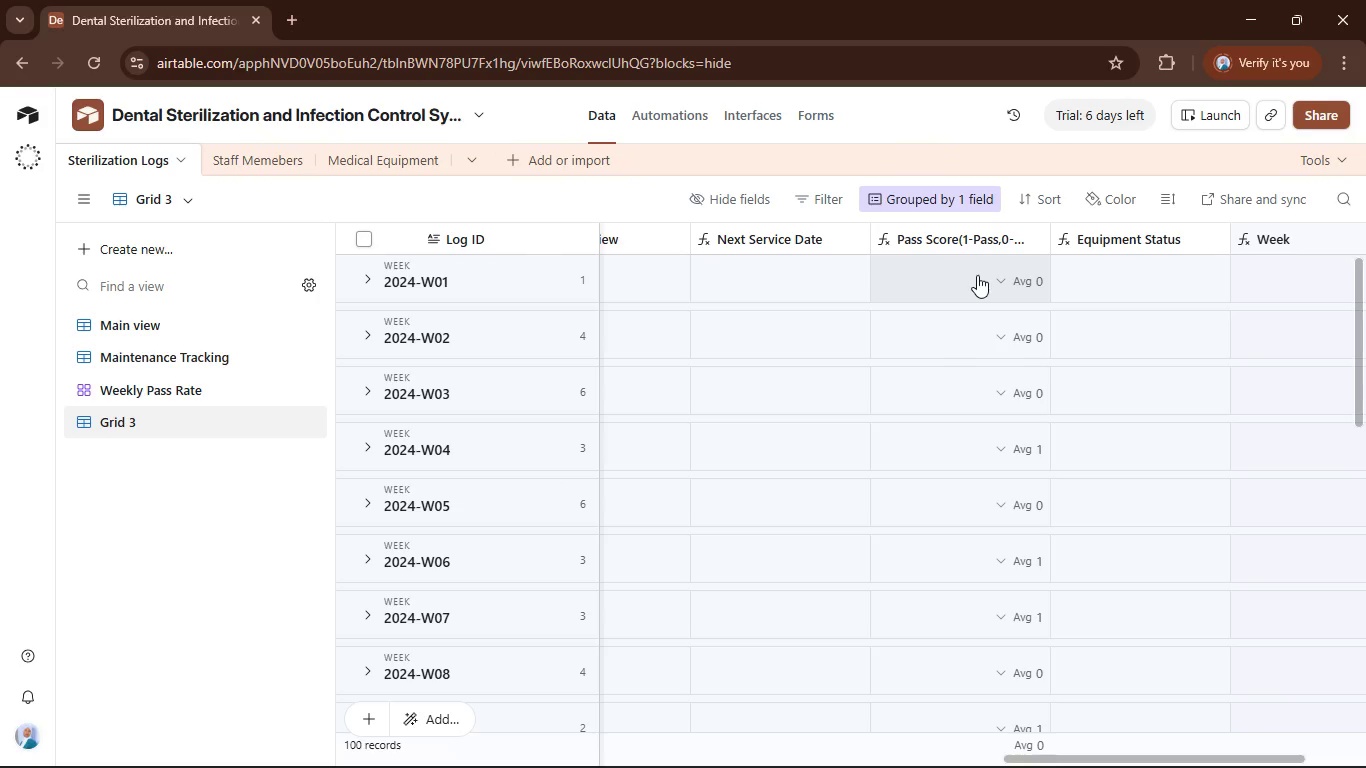 
wait(15.41)
 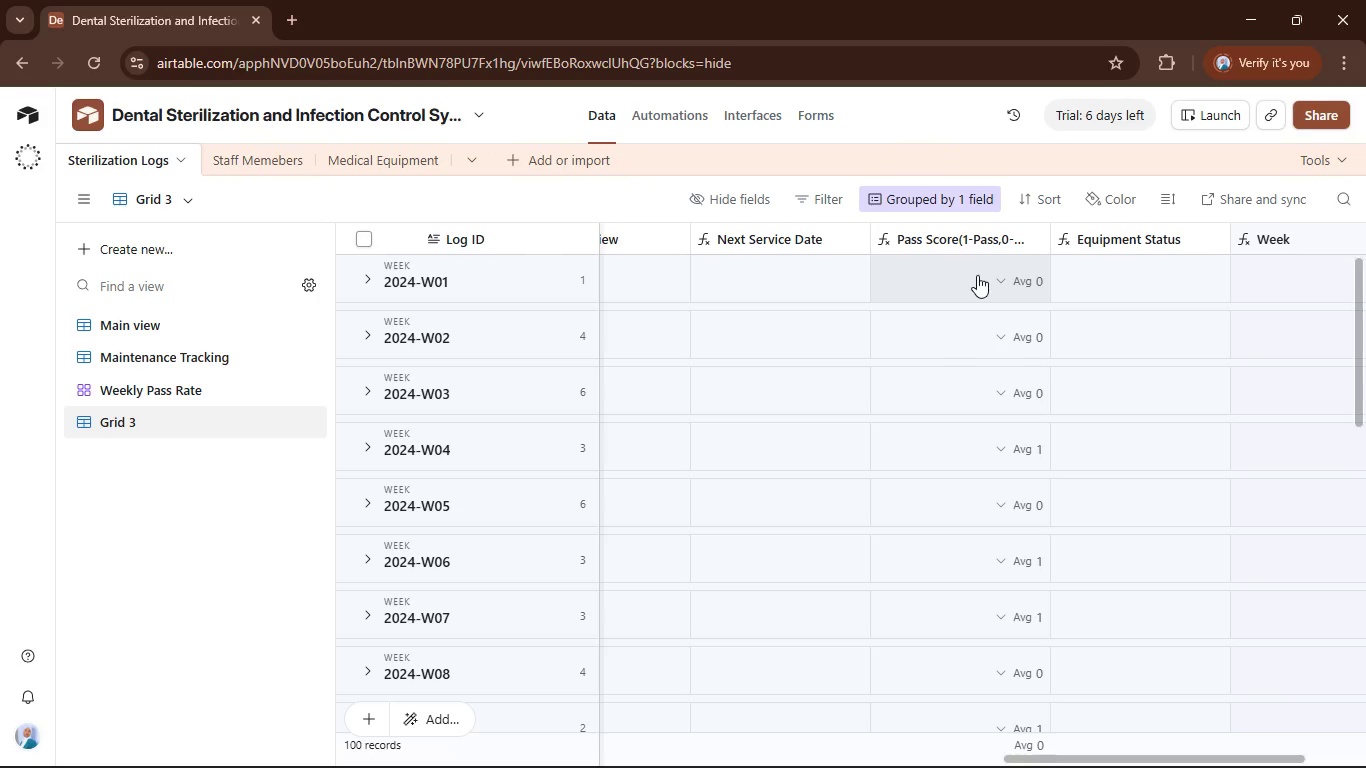 
scroll: coordinate [952, 396], scroll_direction: up, amount: 2.0
 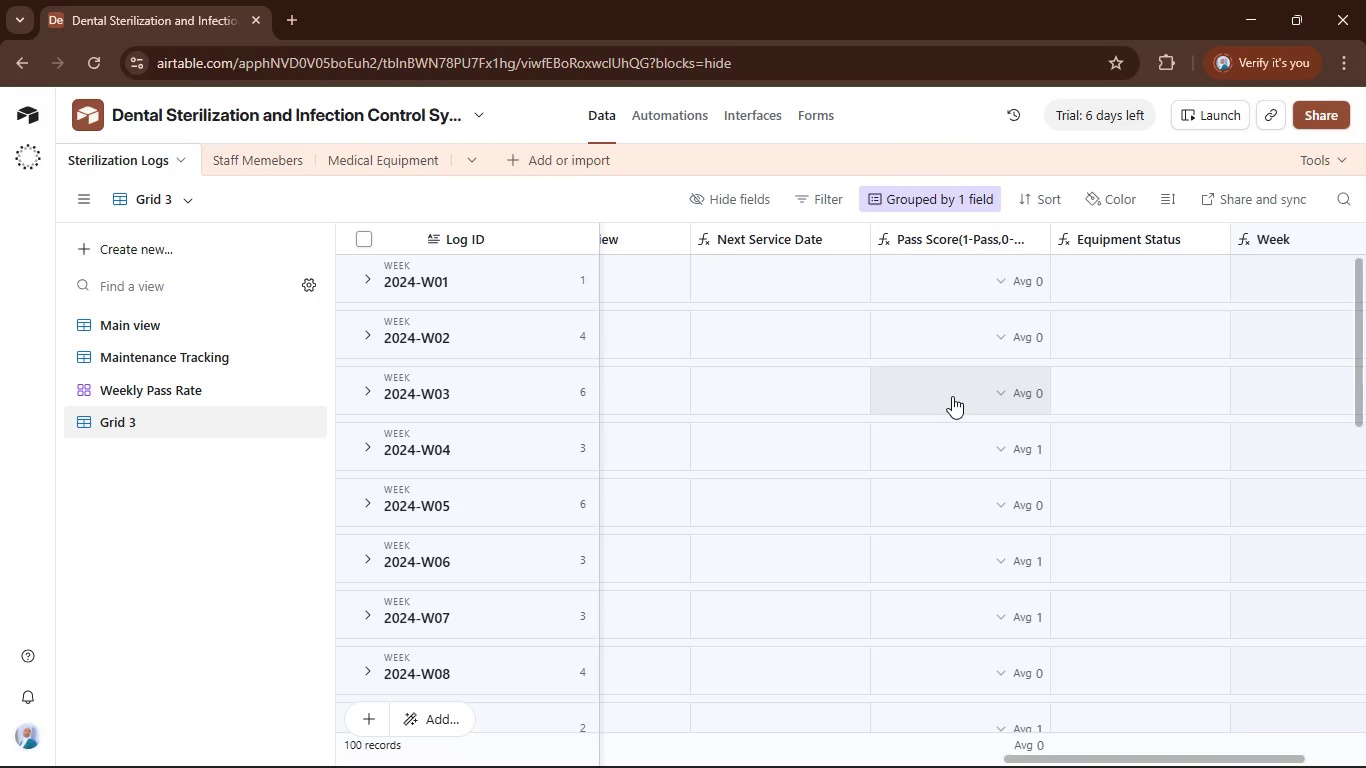 
wait(9.74)
 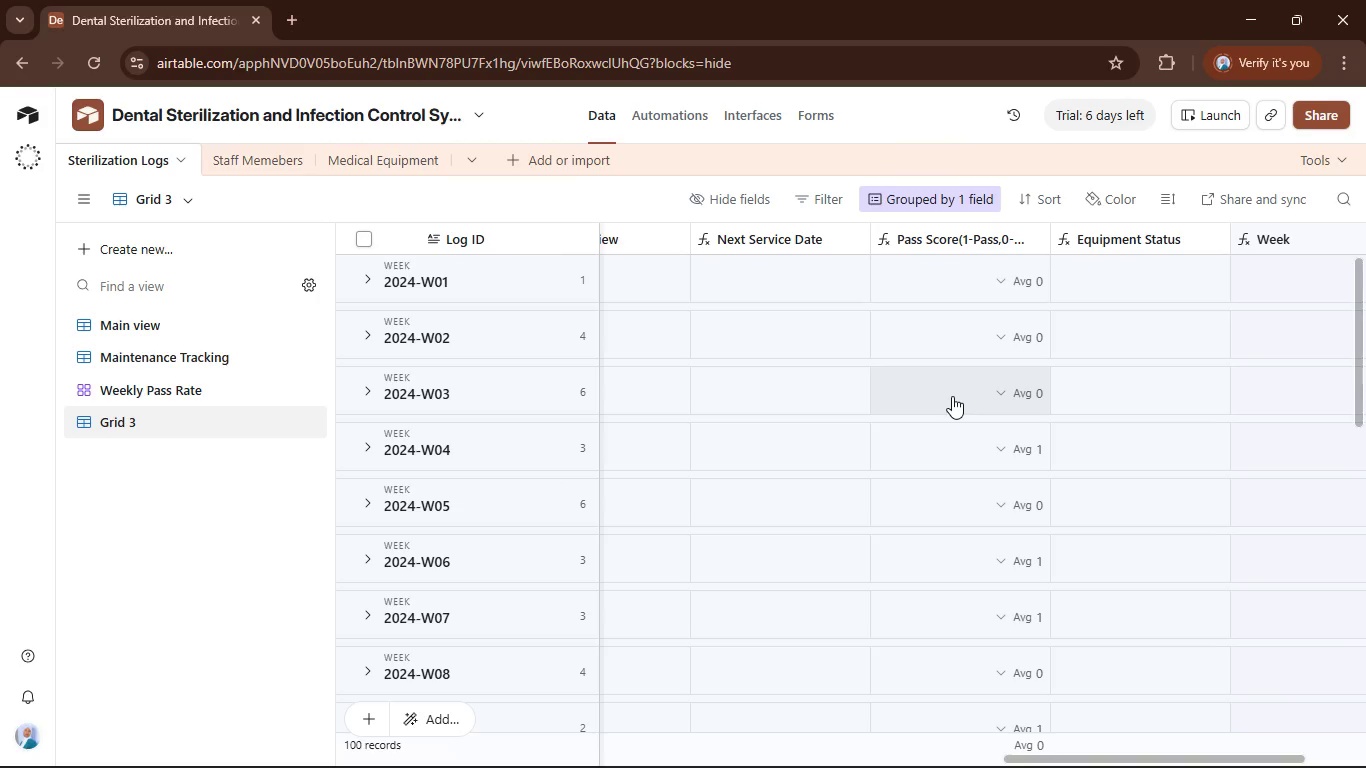 
scroll: coordinate [625, 496], scroll_direction: down, amount: 1.0
 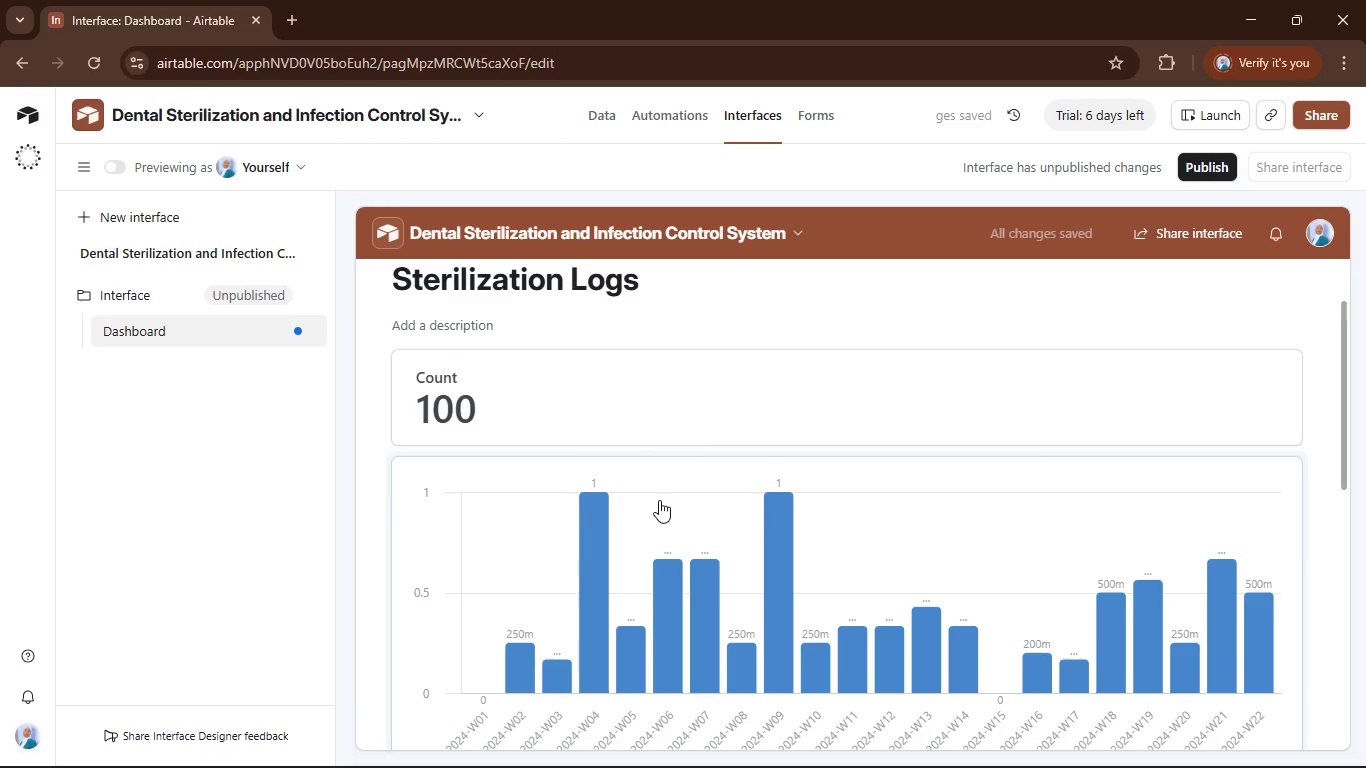 
left_click([663, 489])
 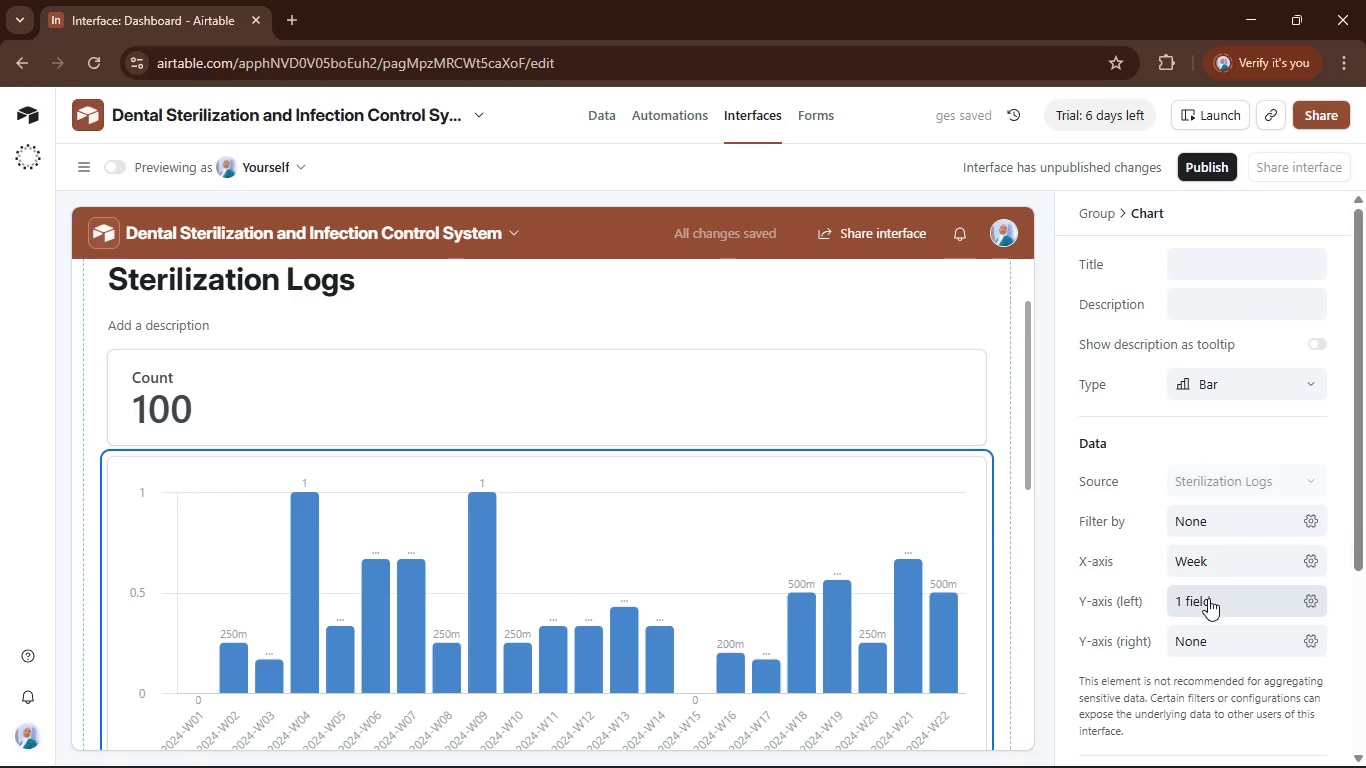 
left_click([1204, 597])
 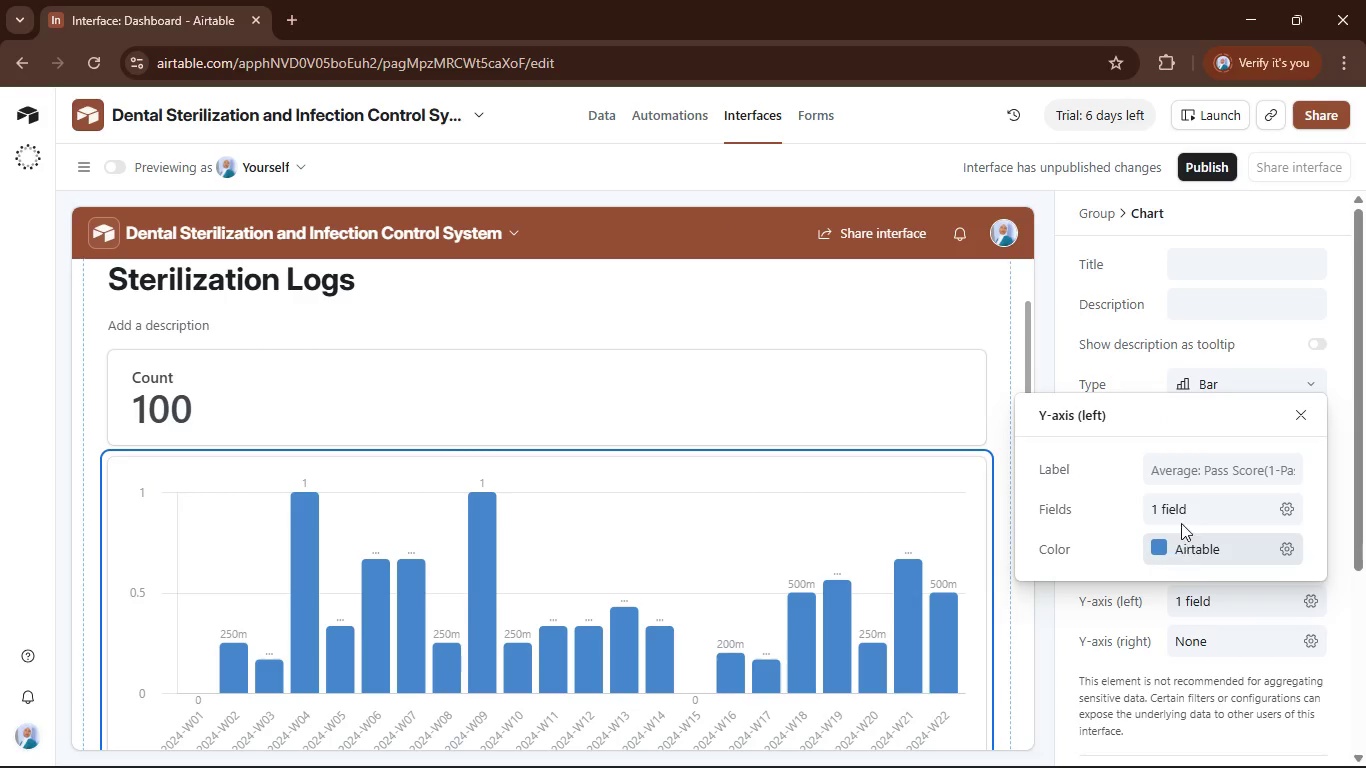 
left_click([1172, 492])
 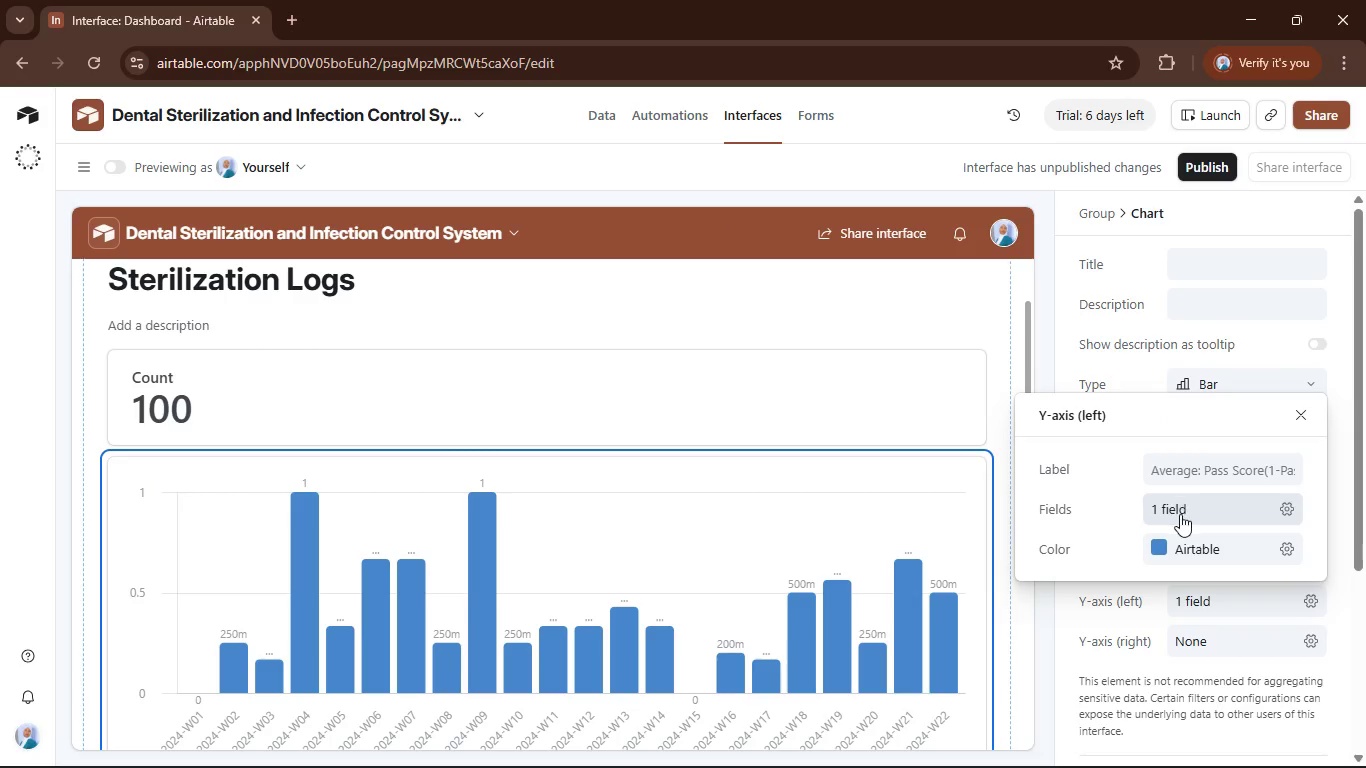 
left_click([1180, 514])
 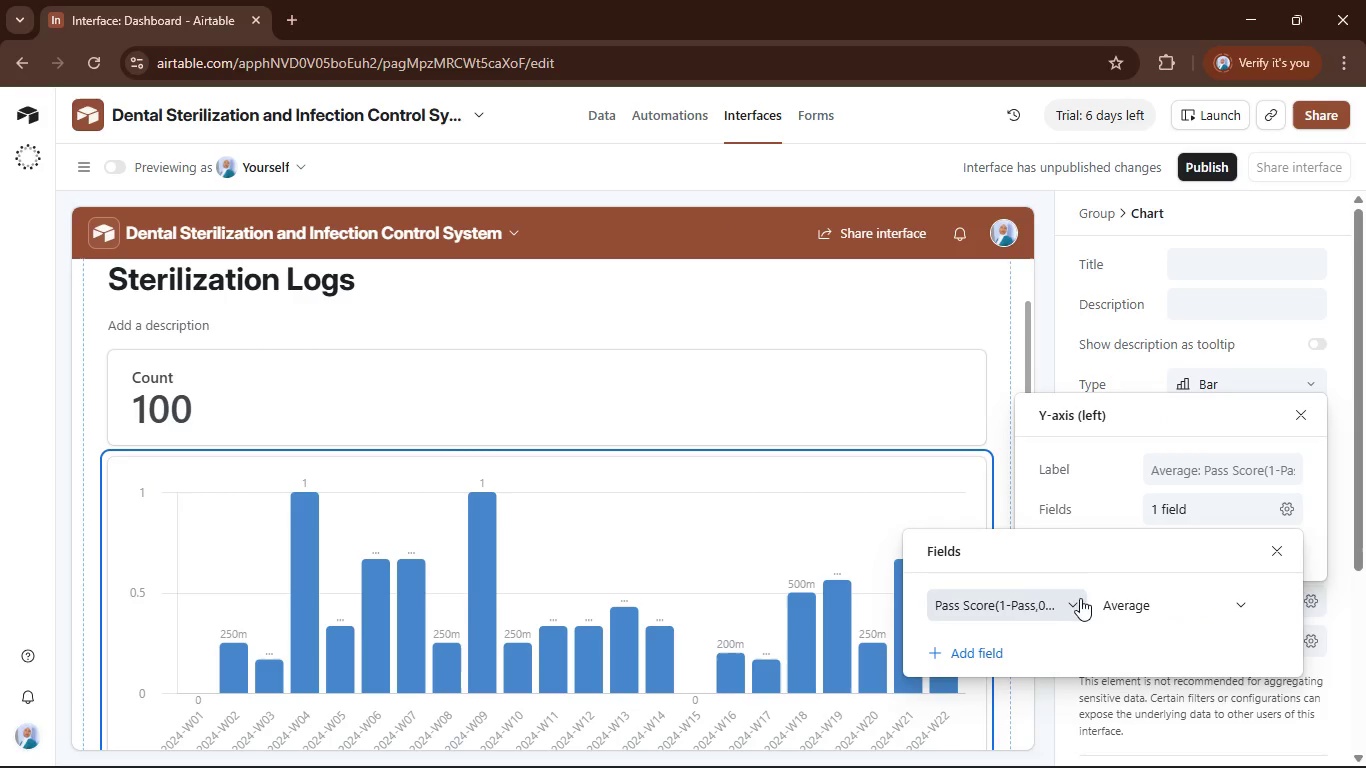 
left_click([1076, 598])
 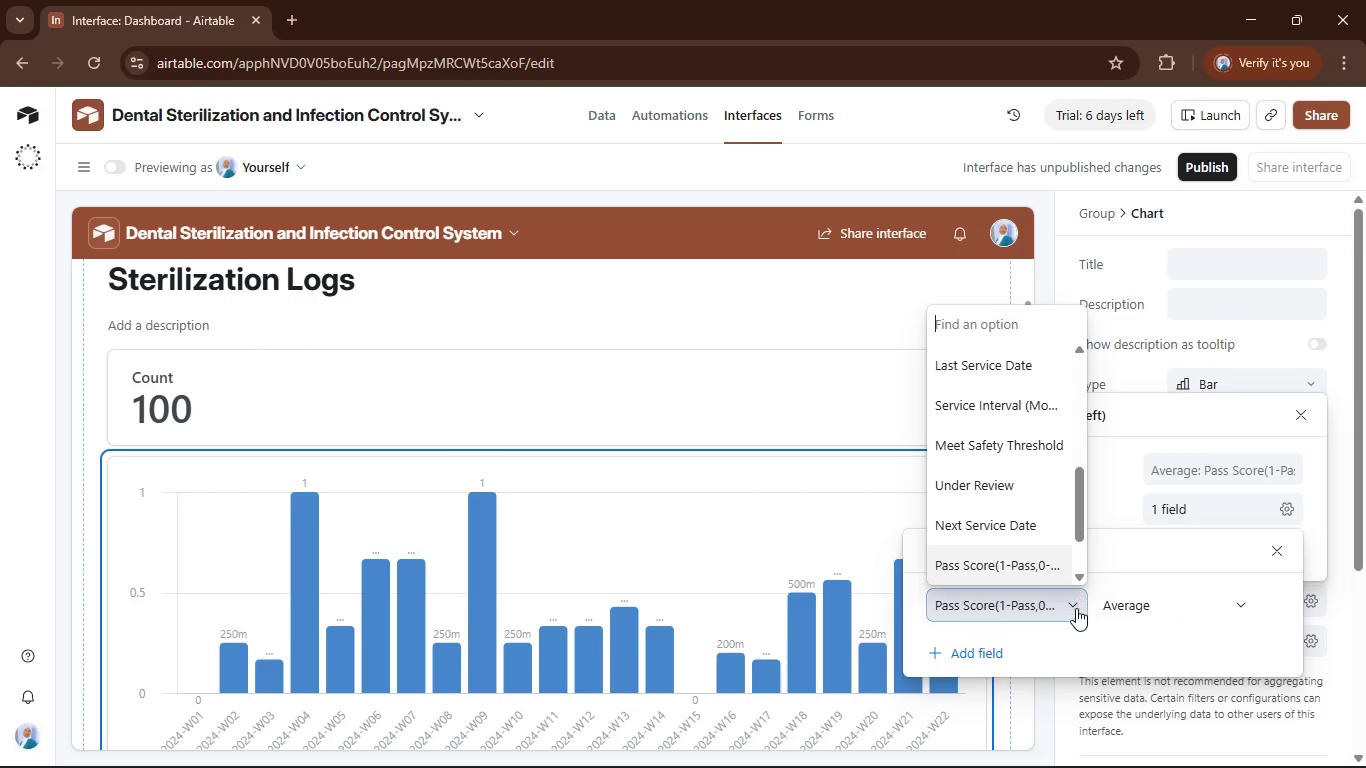 
left_click([1075, 612])
 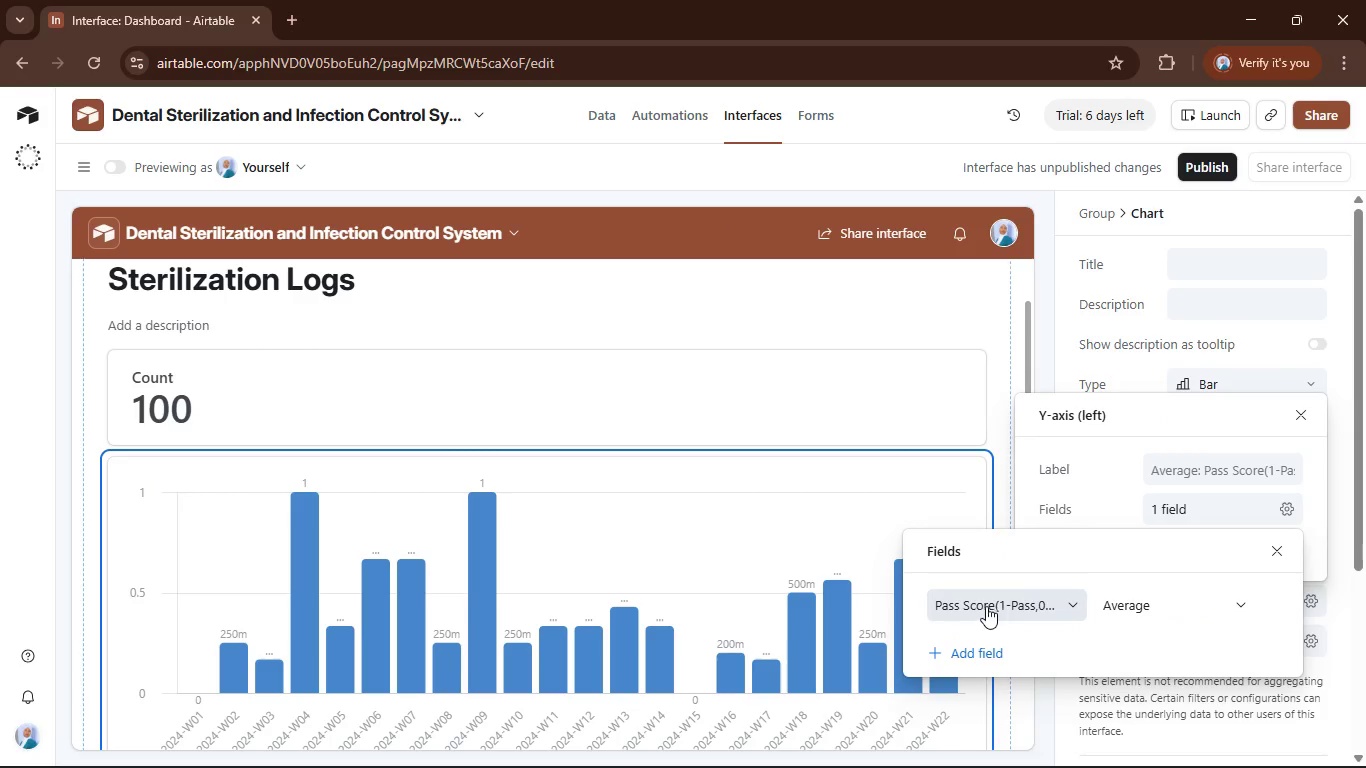 
mouse_move([788, 577])
 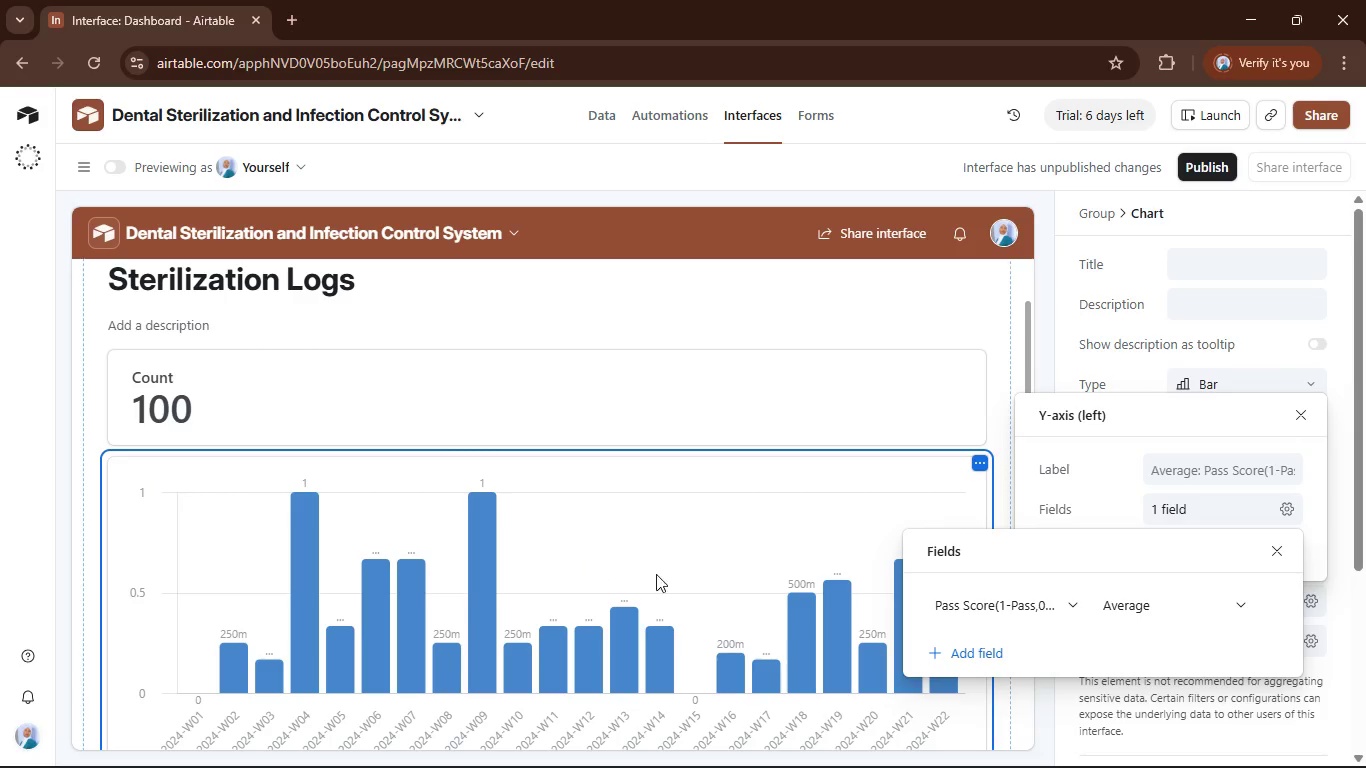 
left_click([1235, 609])
 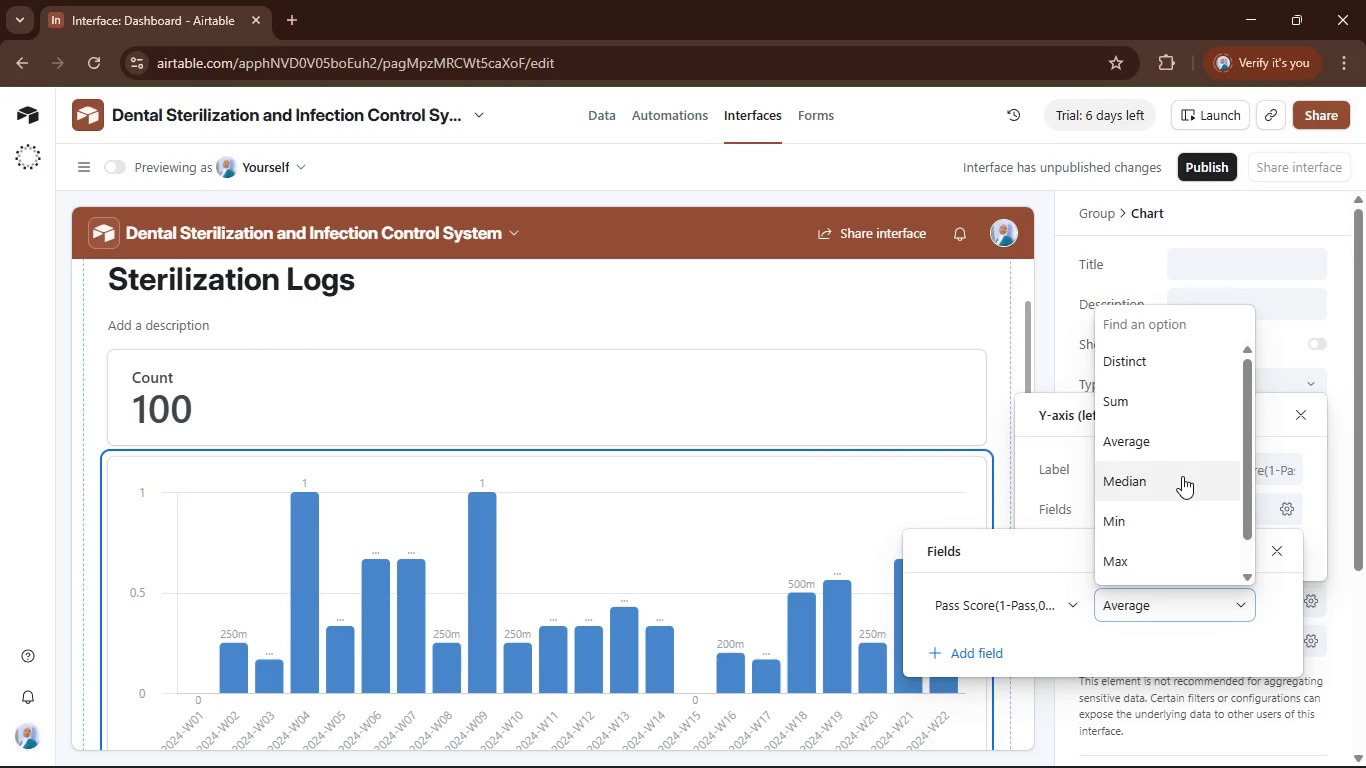 
scroll: coordinate [1182, 476], scroll_direction: down, amount: 4.0
 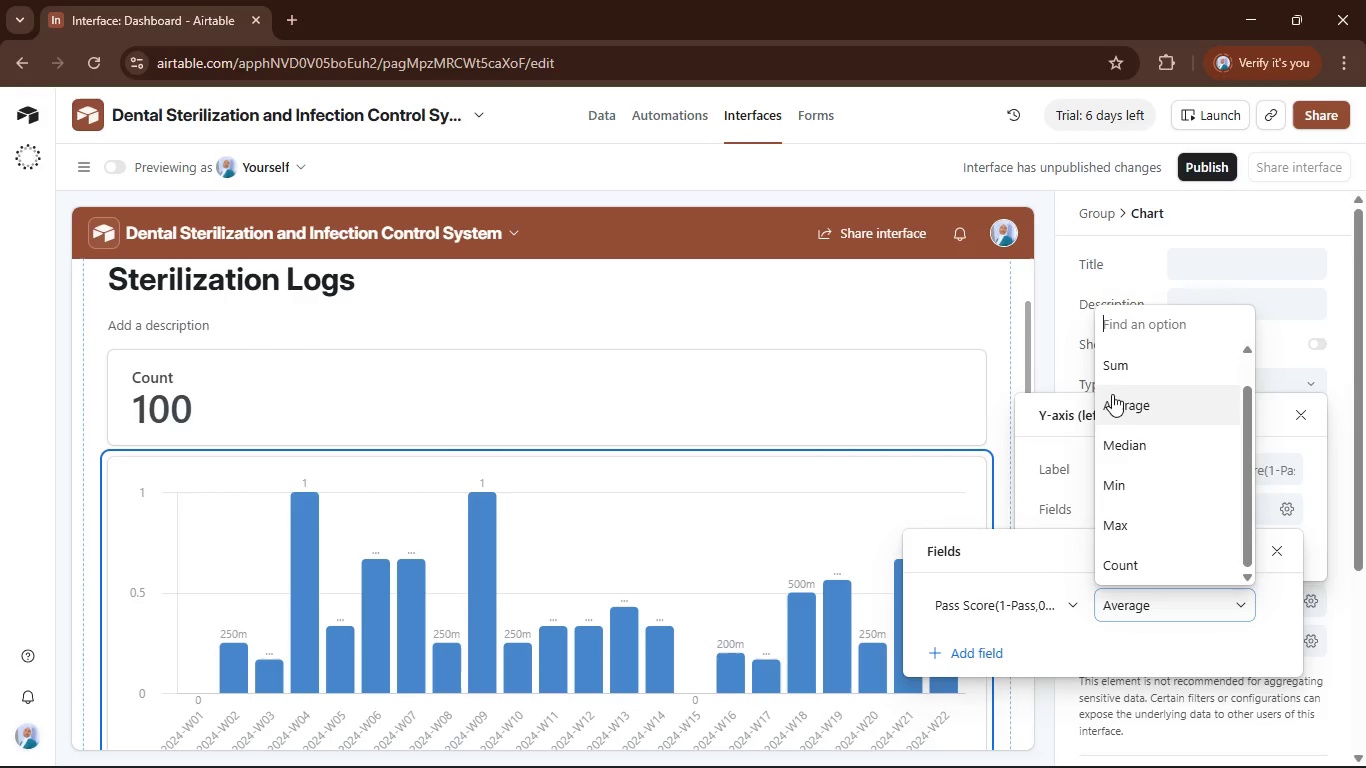 
left_click([1118, 395])
 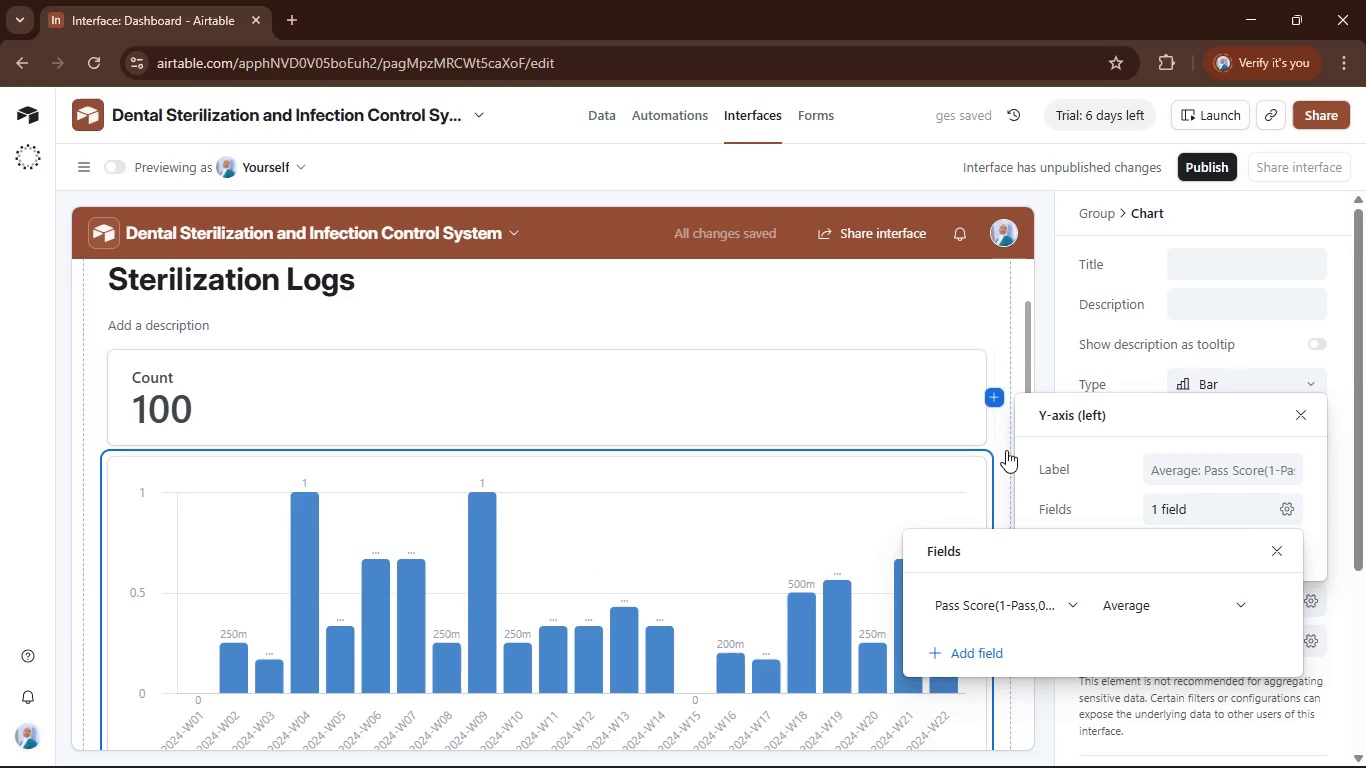 
left_click([1006, 451])
 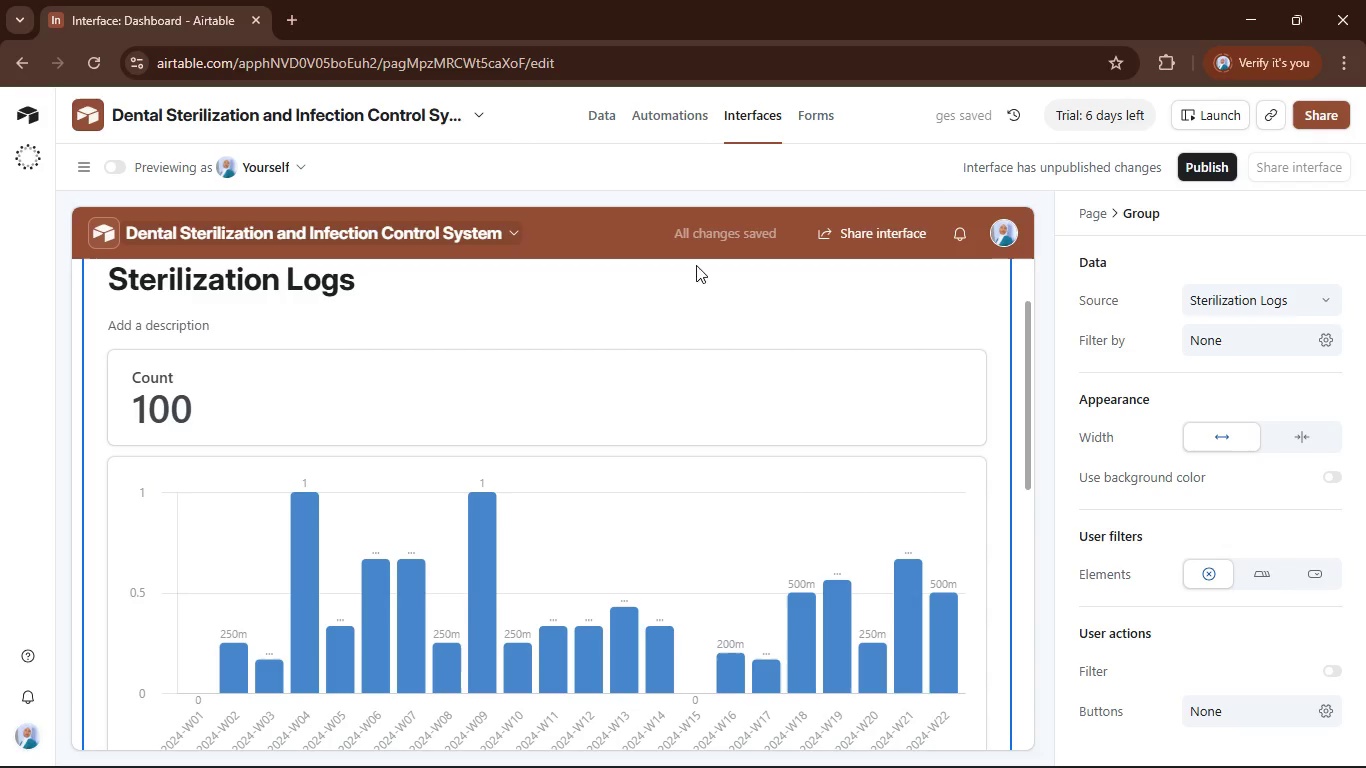 
left_click([591, 116])
 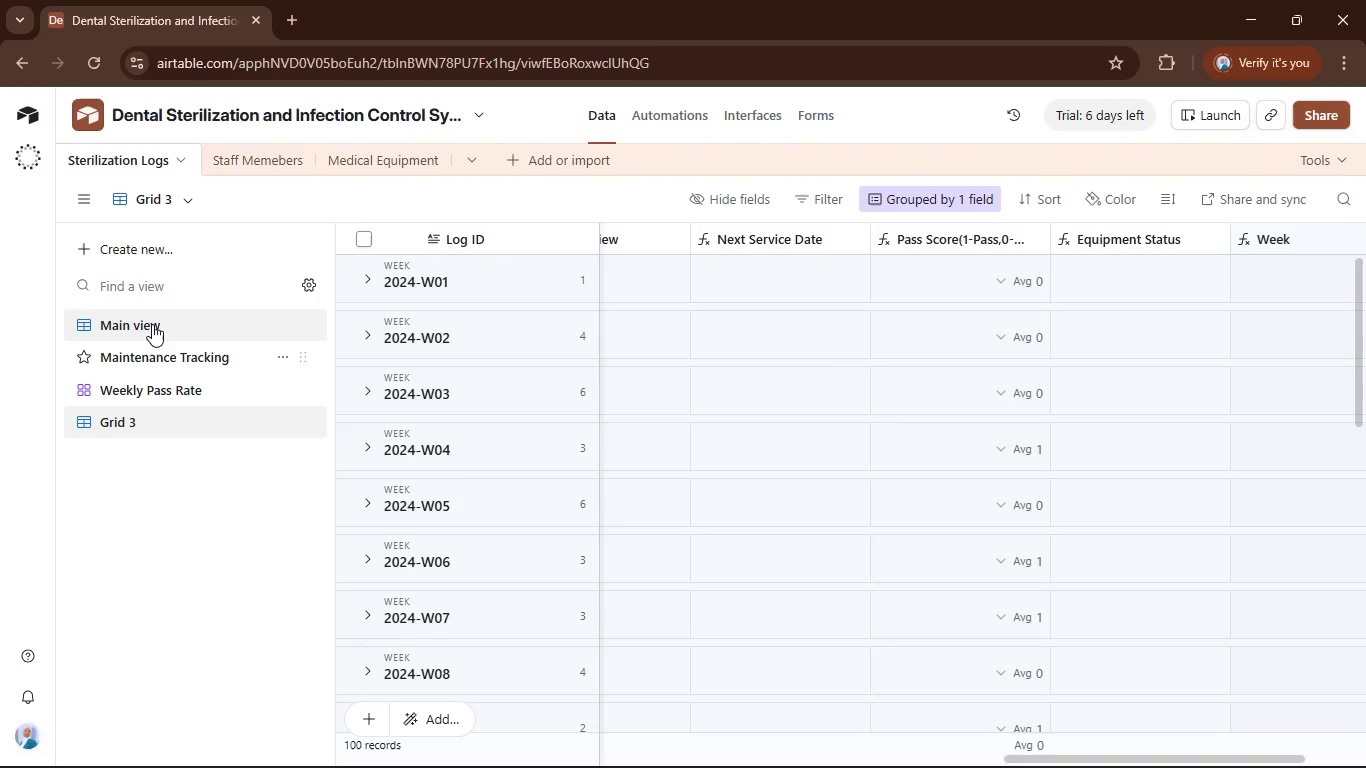 
left_click([153, 320])
 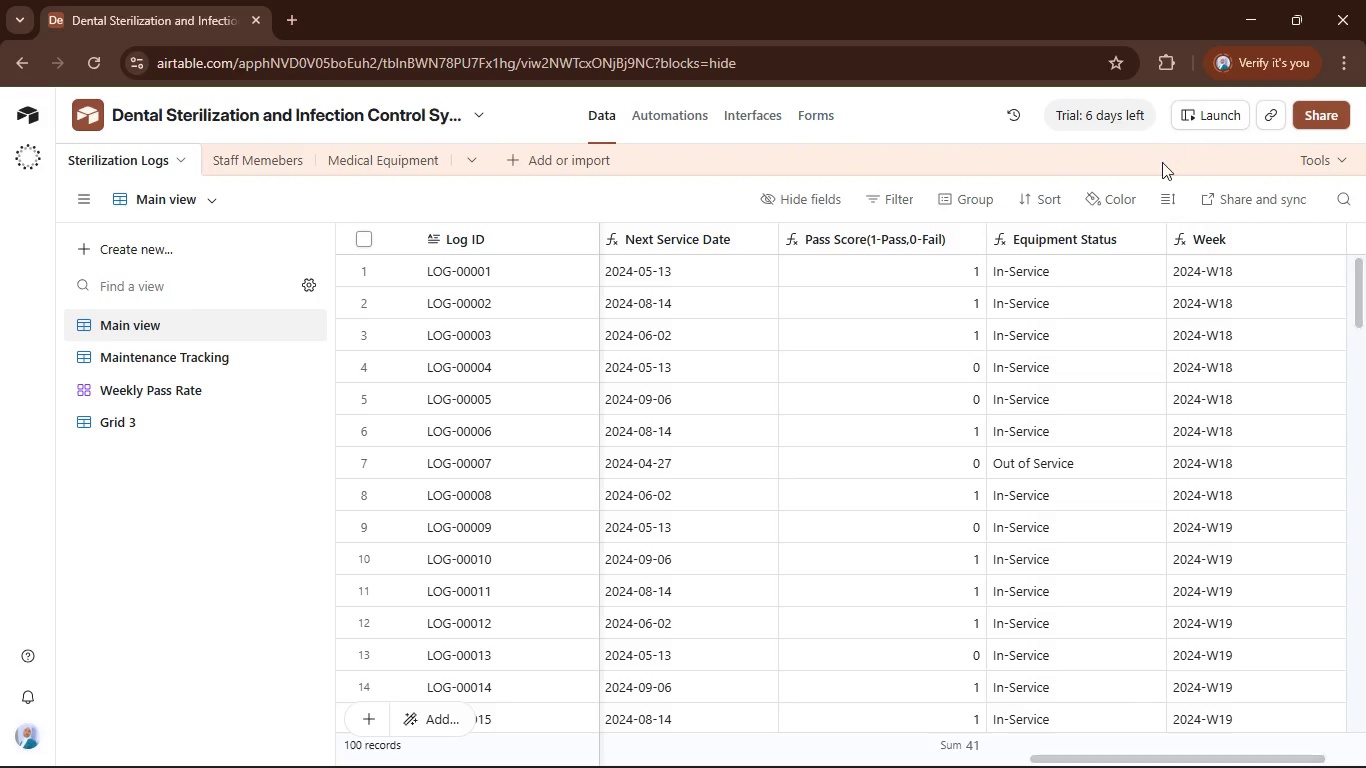 
wait(7.53)
 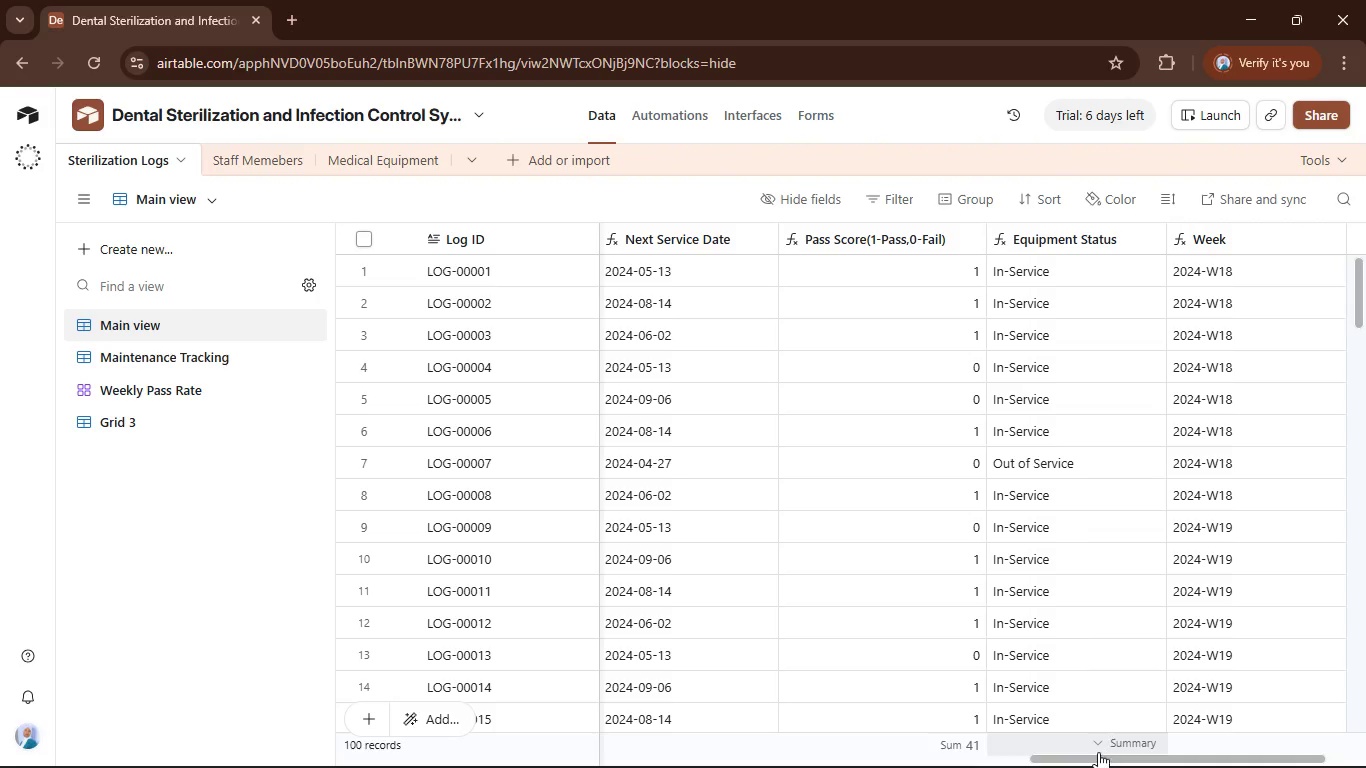 
left_click([880, 195])
 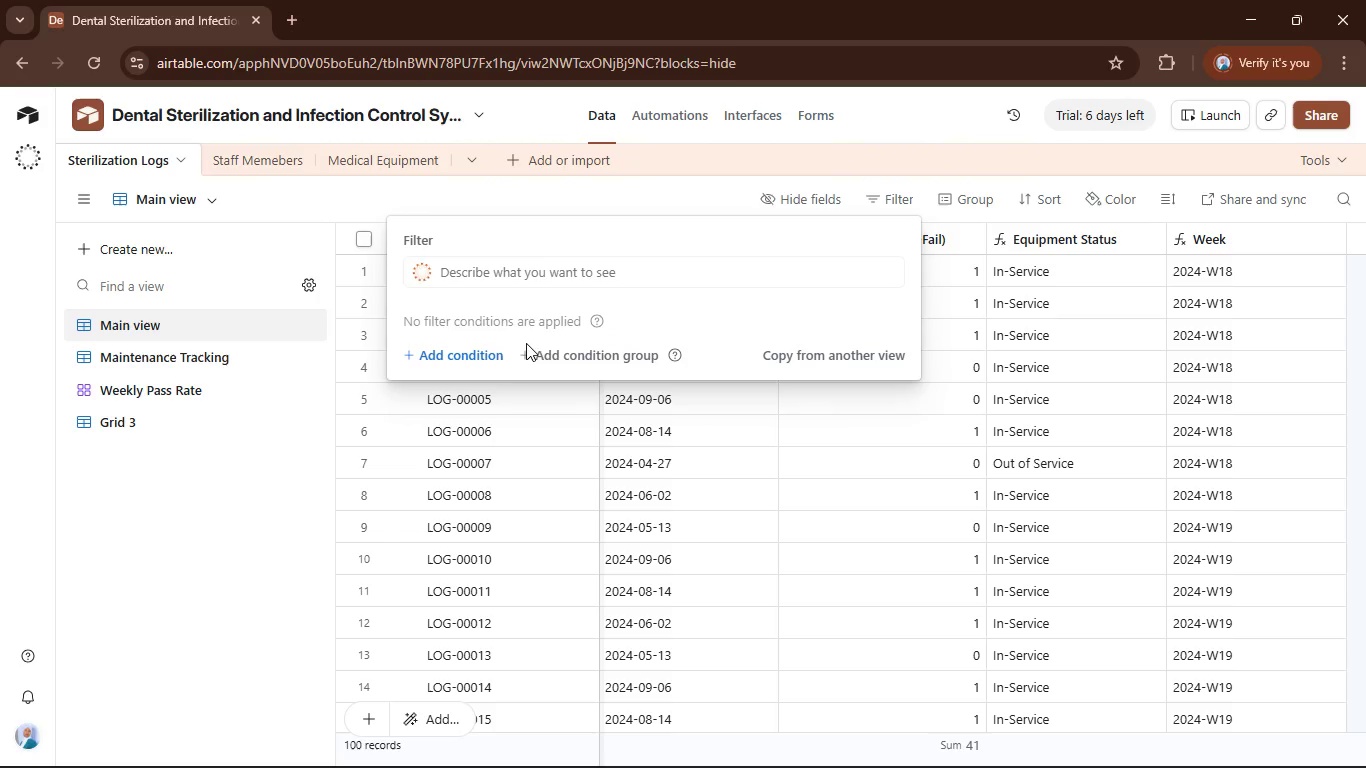 
left_click([491, 350])
 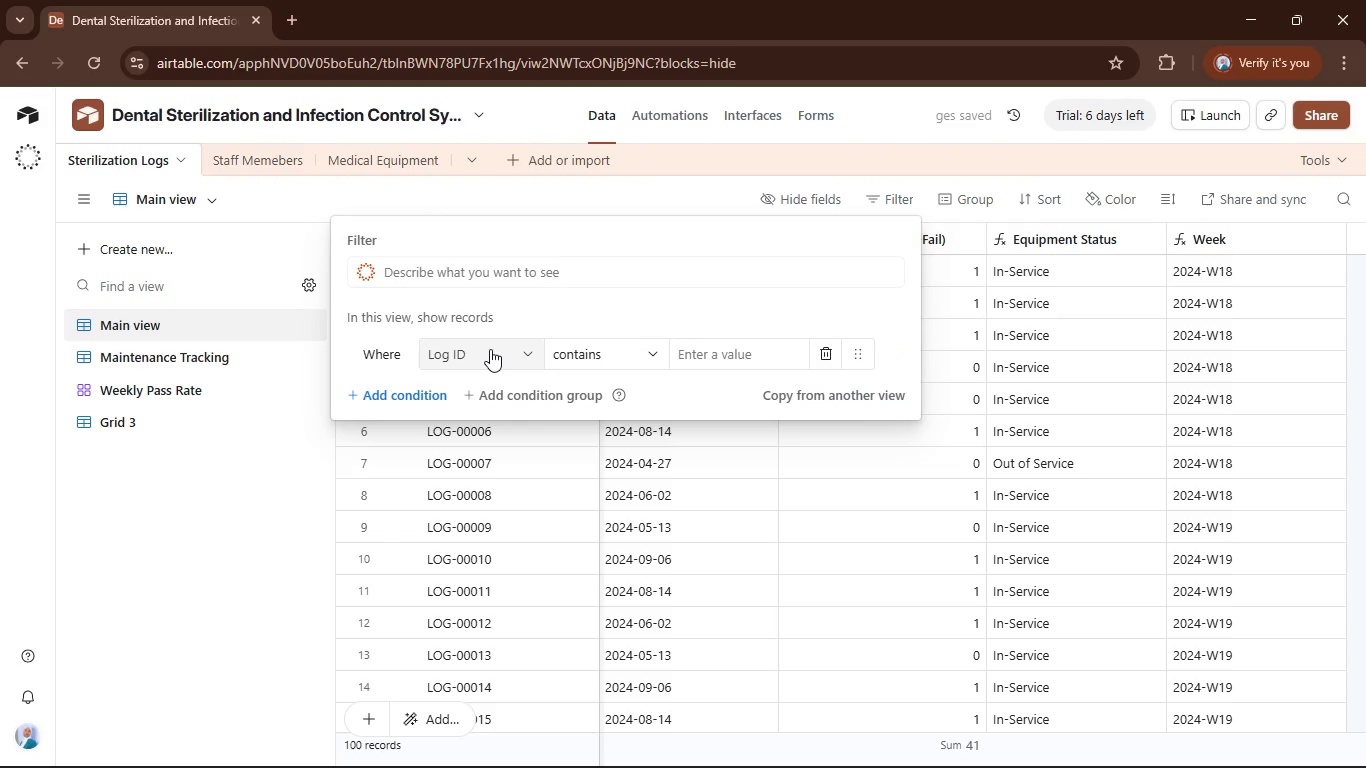 
wait(10.66)
 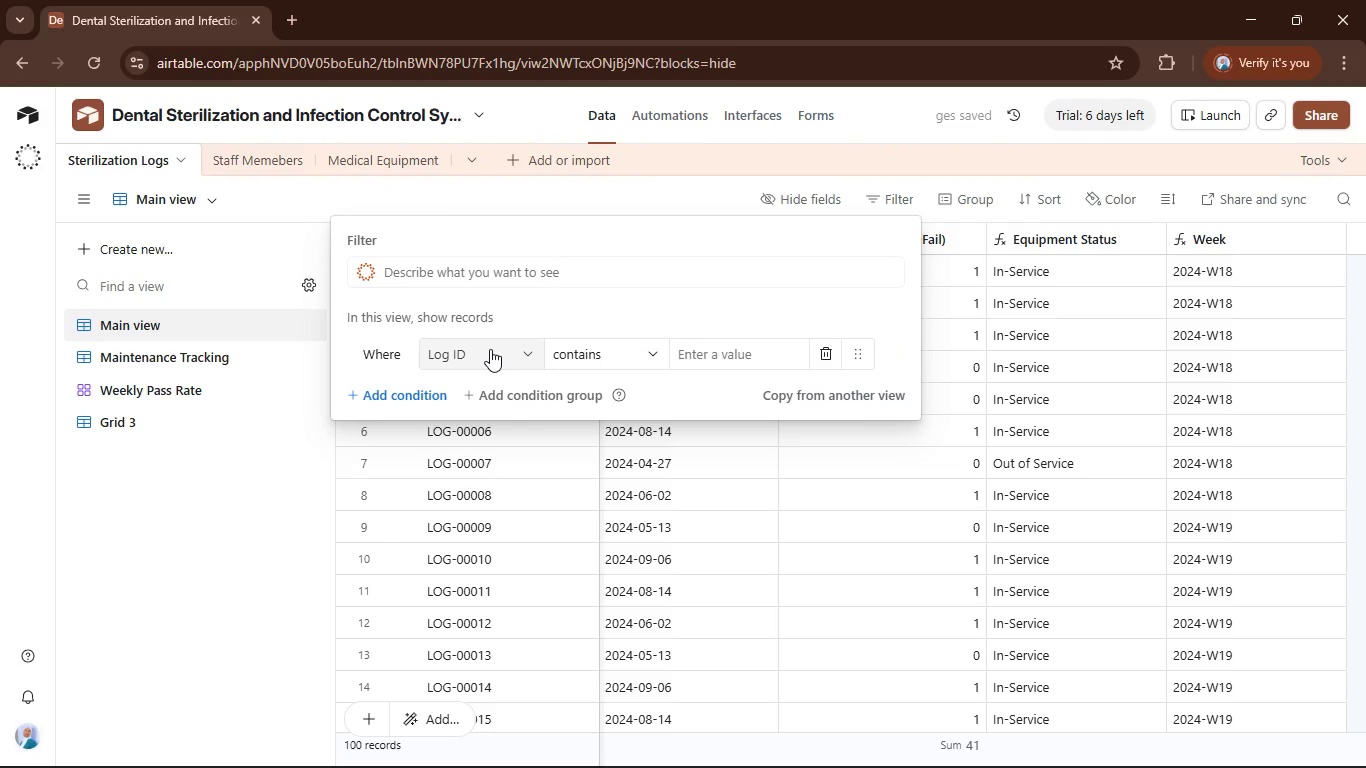 
mouse_move([19, 716])
 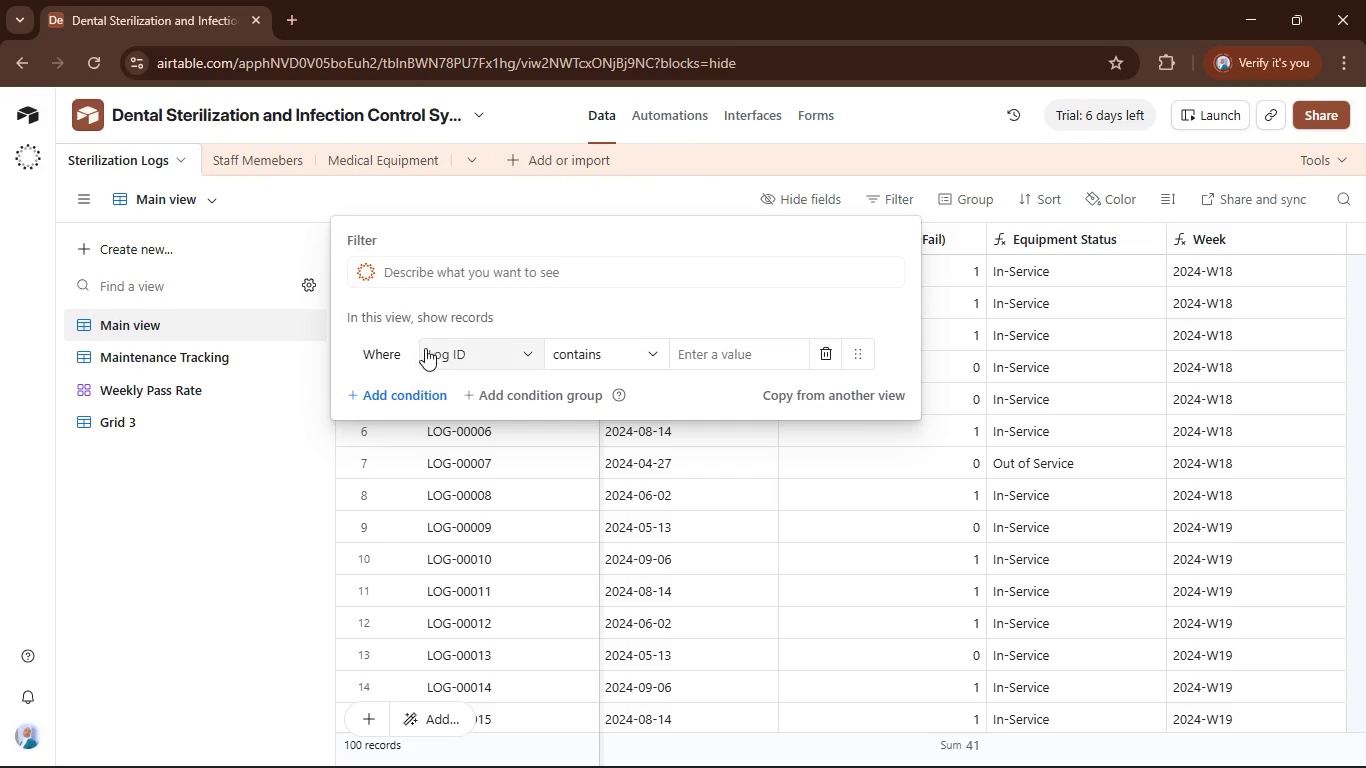 
left_click([436, 341])
 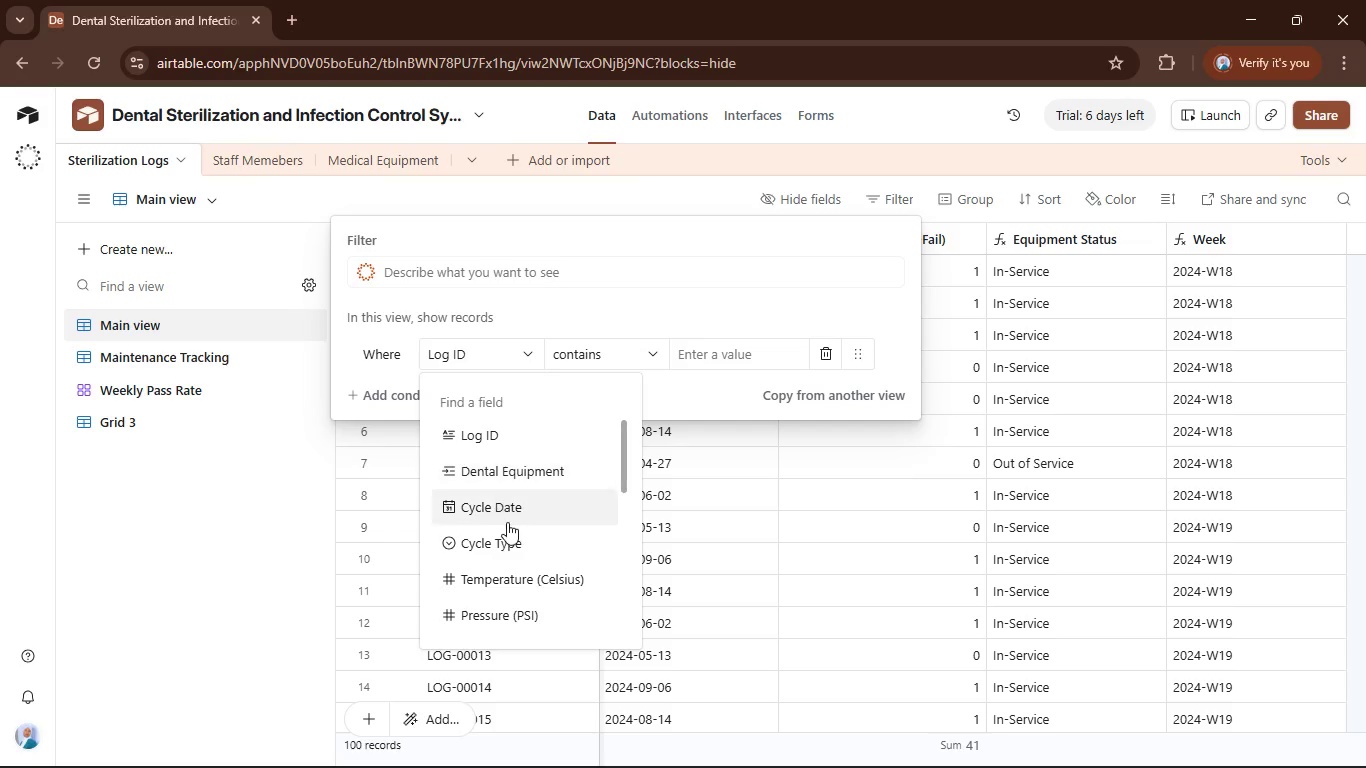 
scroll: coordinate [507, 522], scroll_direction: down, amount: 4.0
 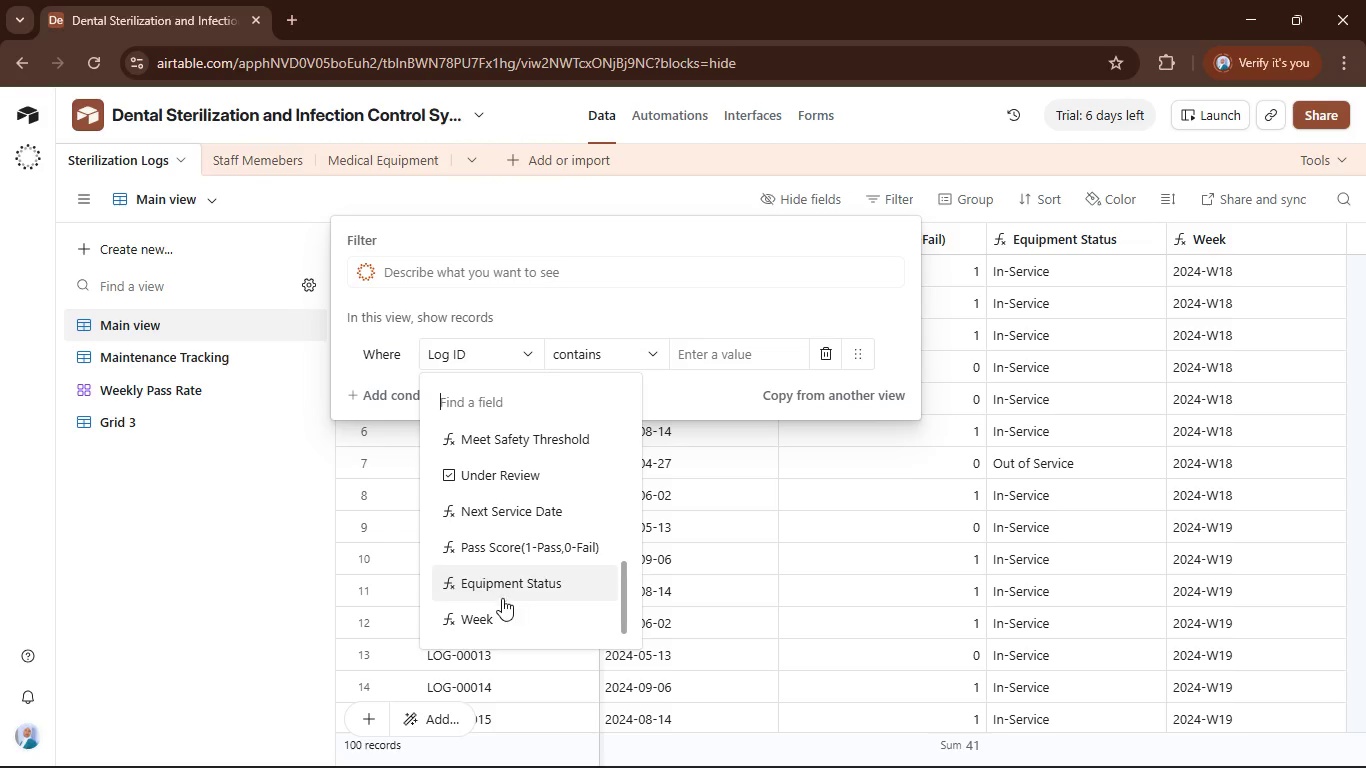 
left_click([489, 612])
 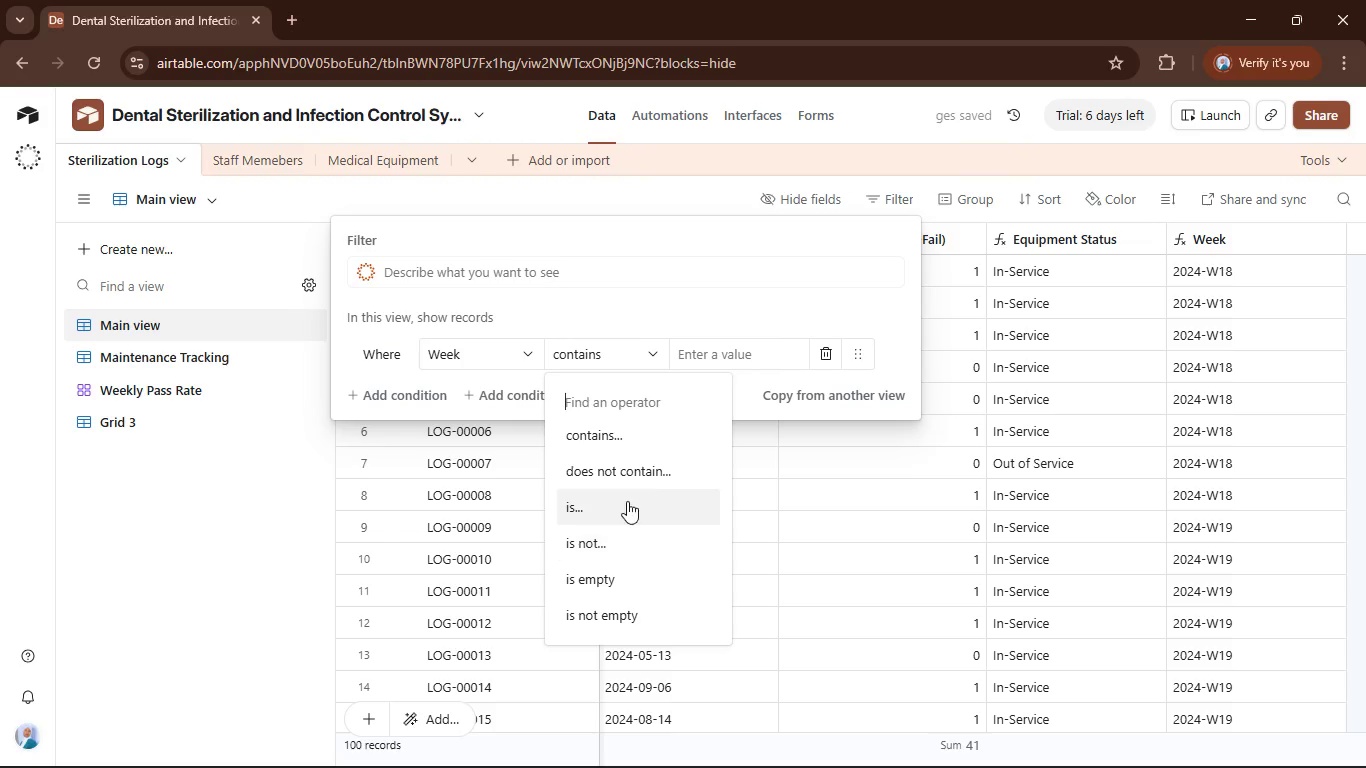 
left_click([719, 358])
 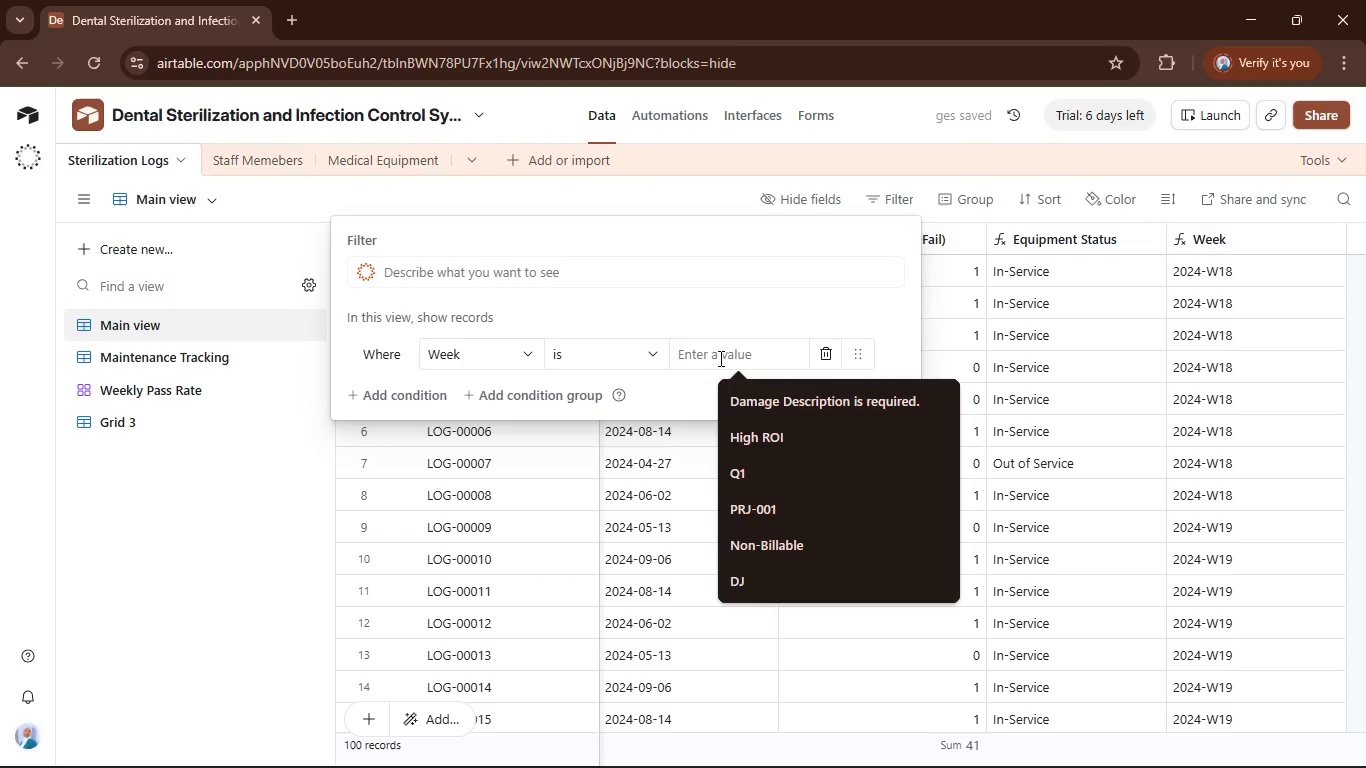 
type(2024-W18)
 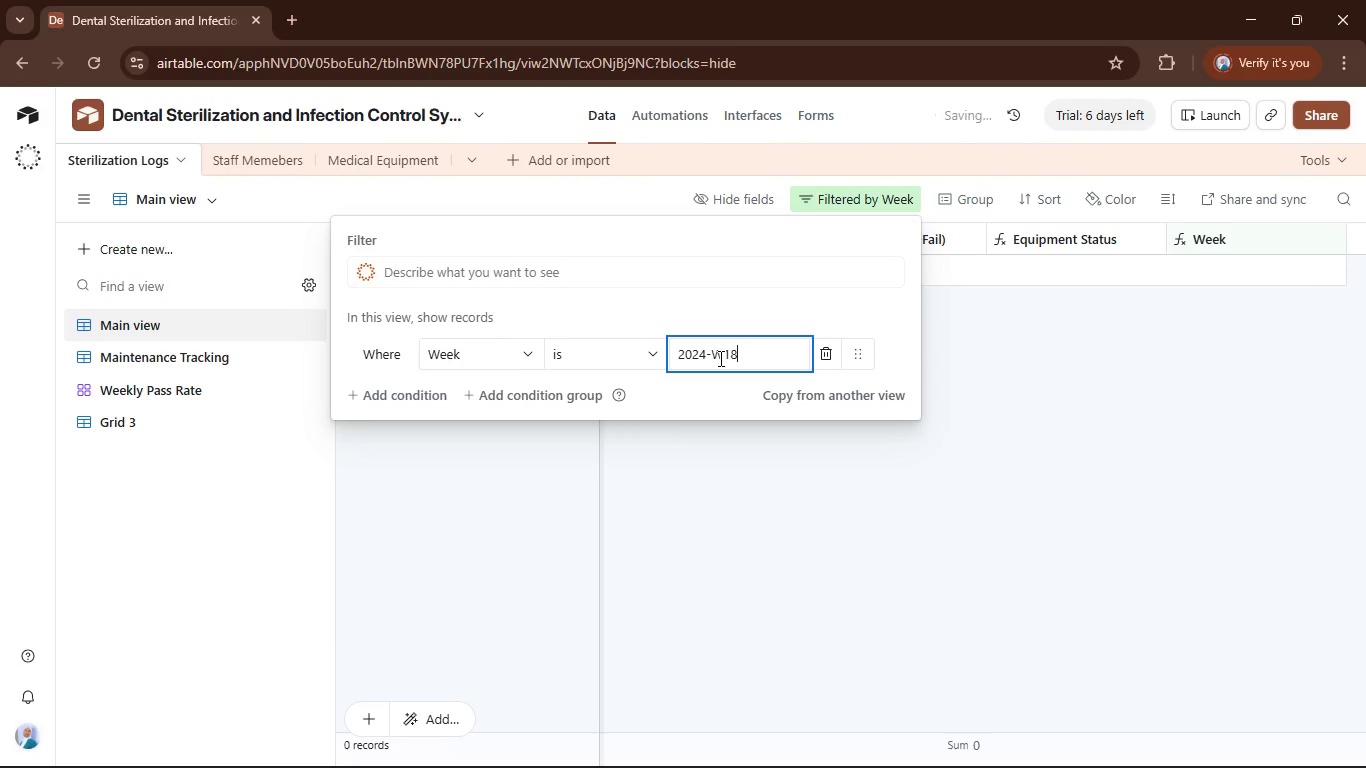 
left_click([1079, 651])
 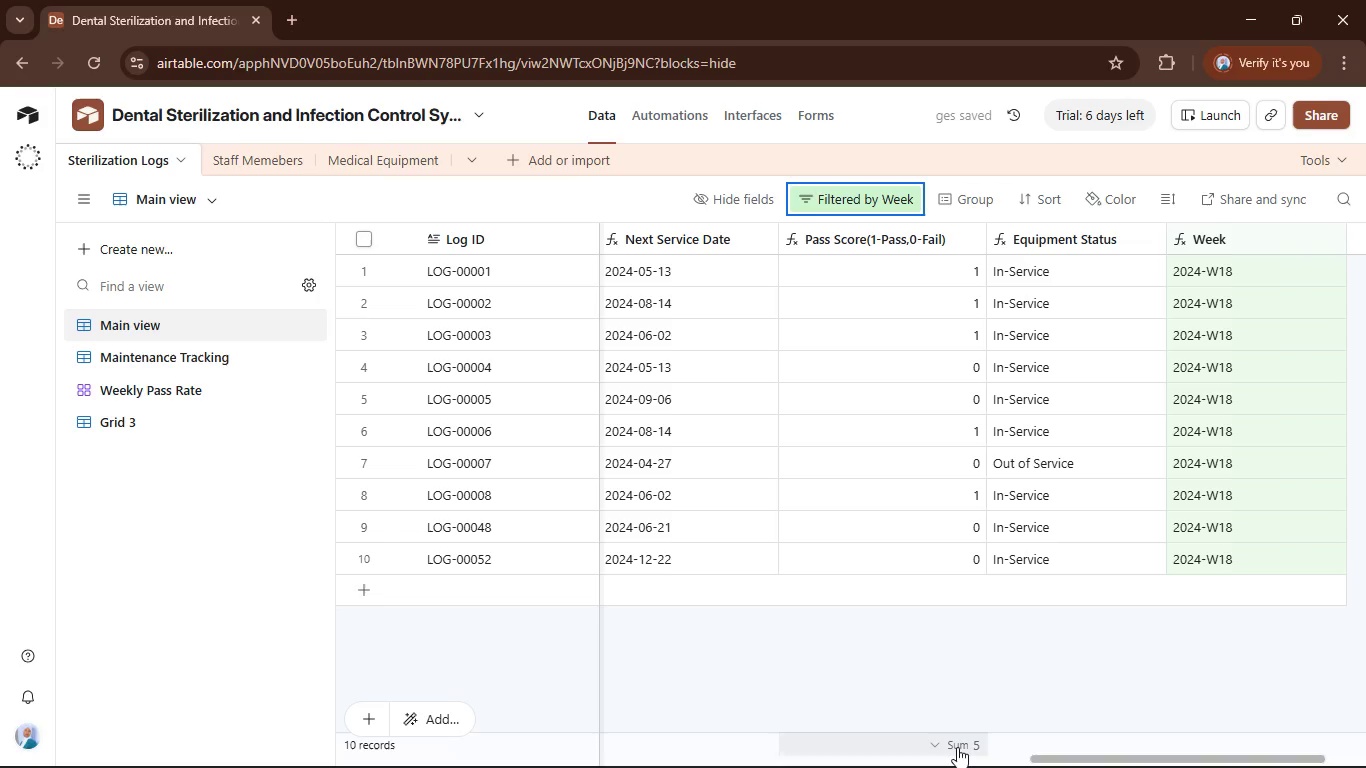 
left_click([957, 747])
 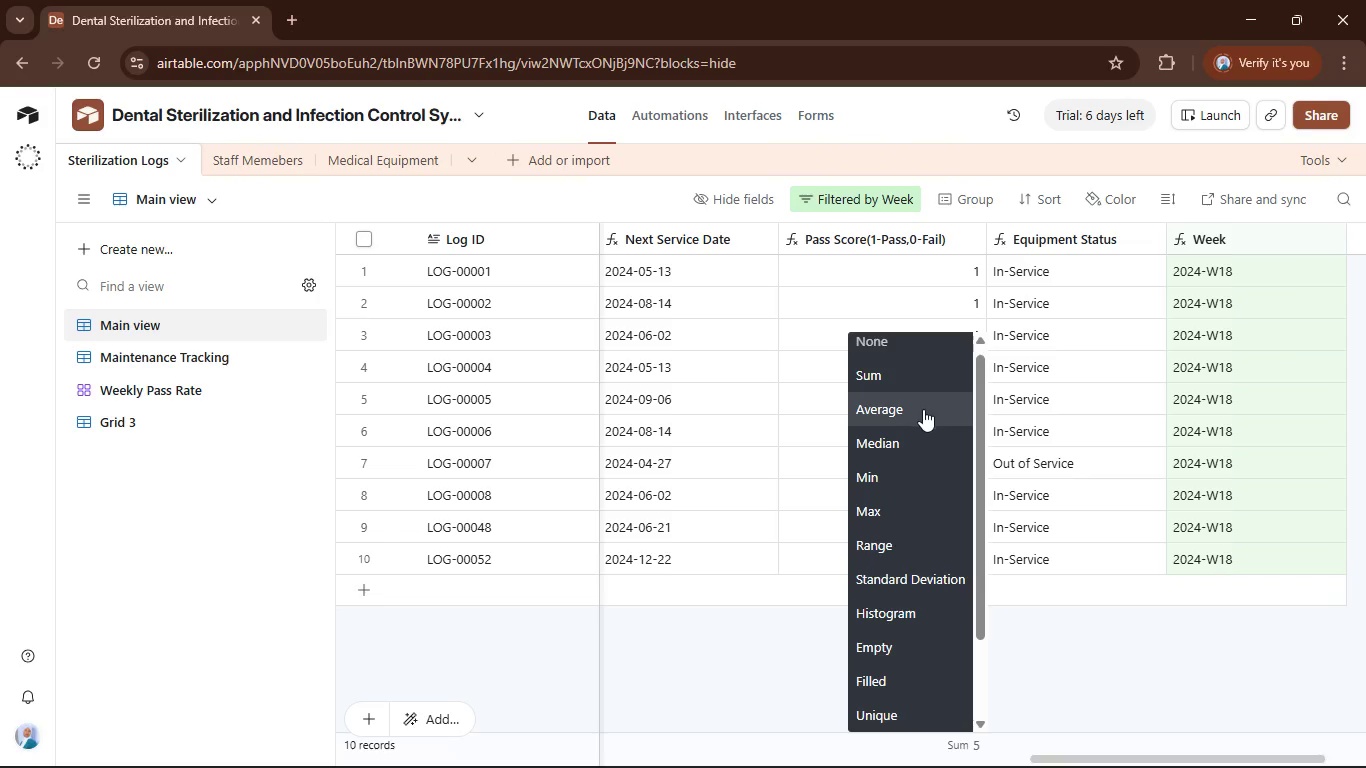 
left_click([921, 409])
 